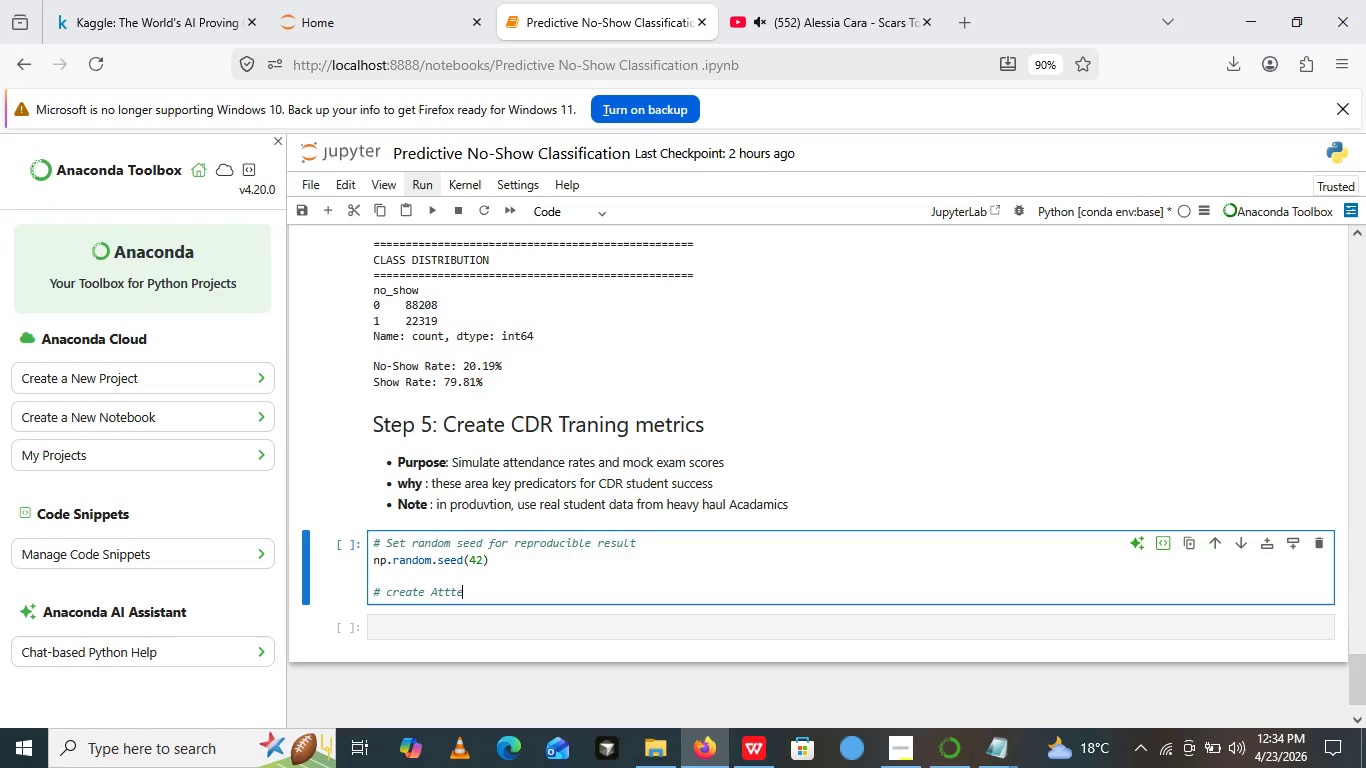 
type(endance rate ())
 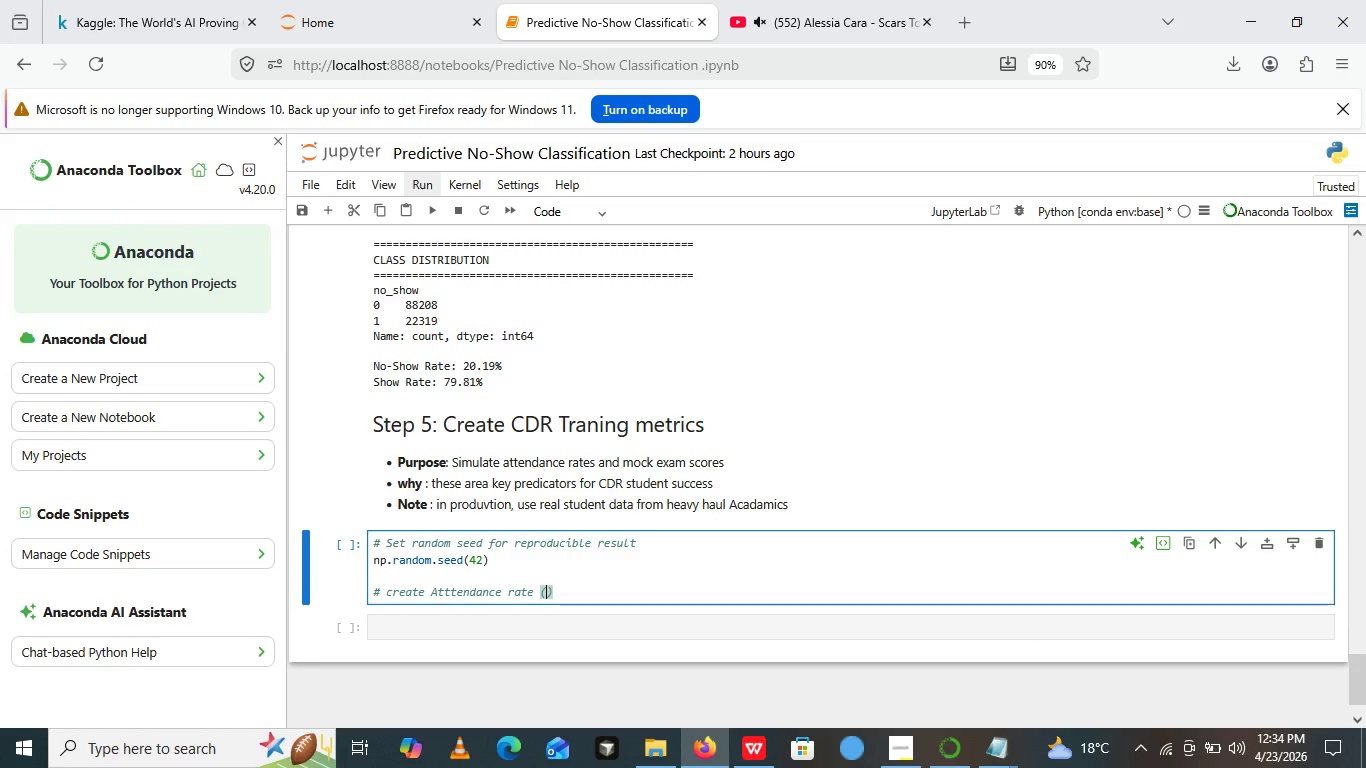 
key(ArrowLeft)
 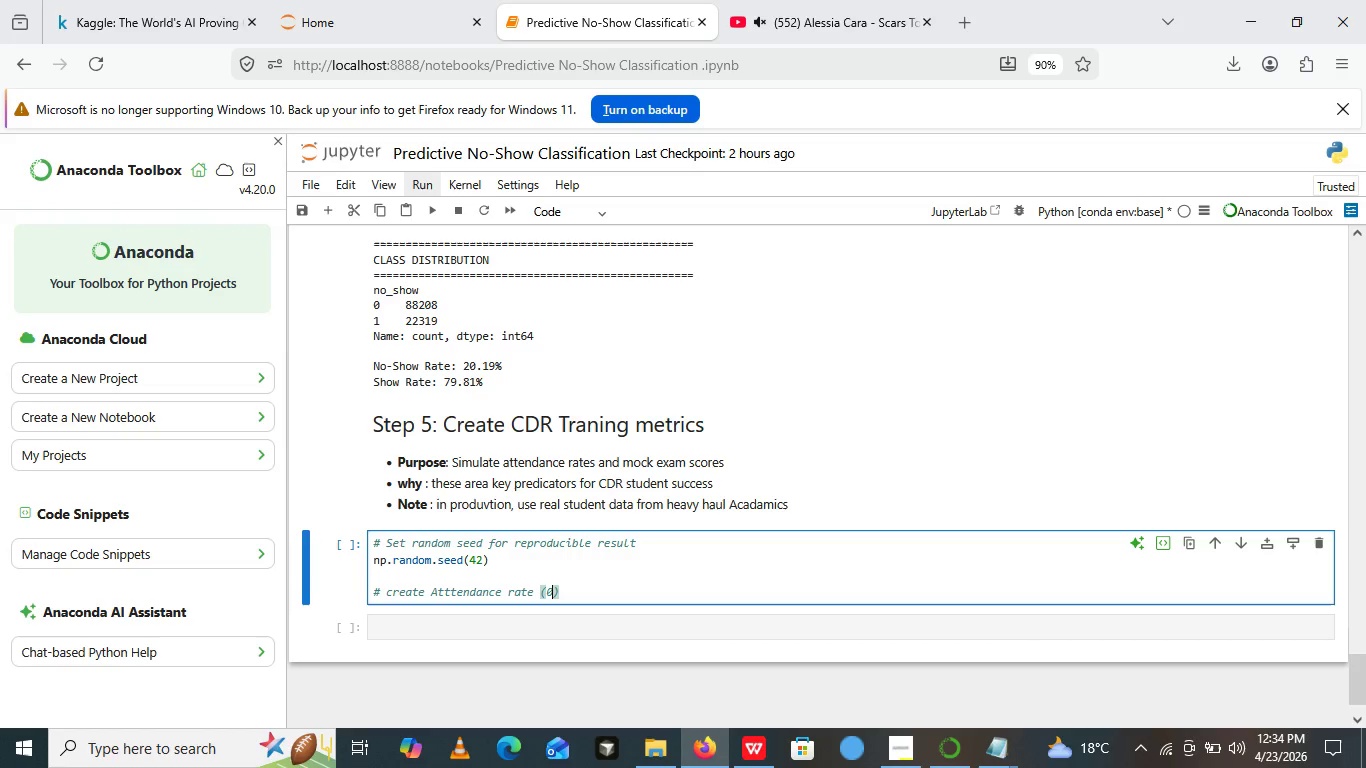 
type(0,)
key(Backspace)
type(-100%)
 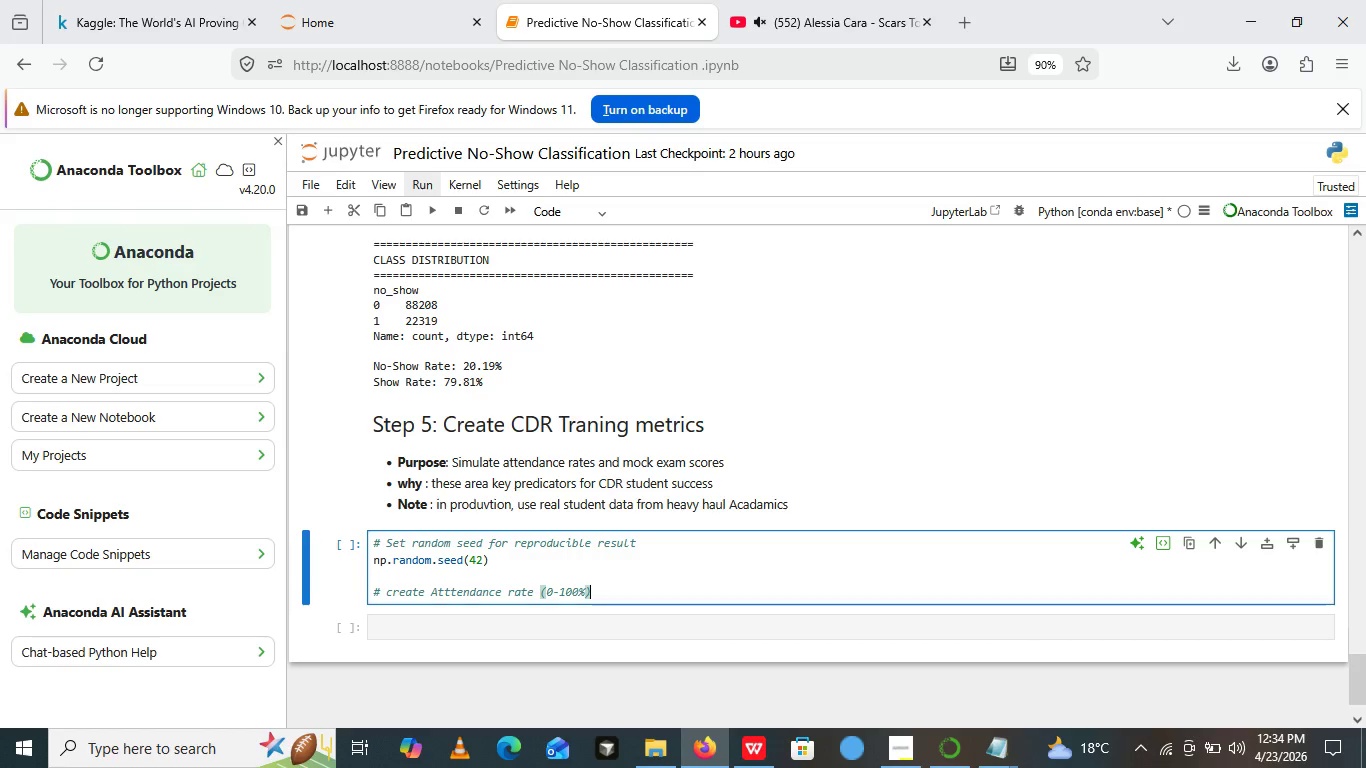 
key(ArrowRight)
 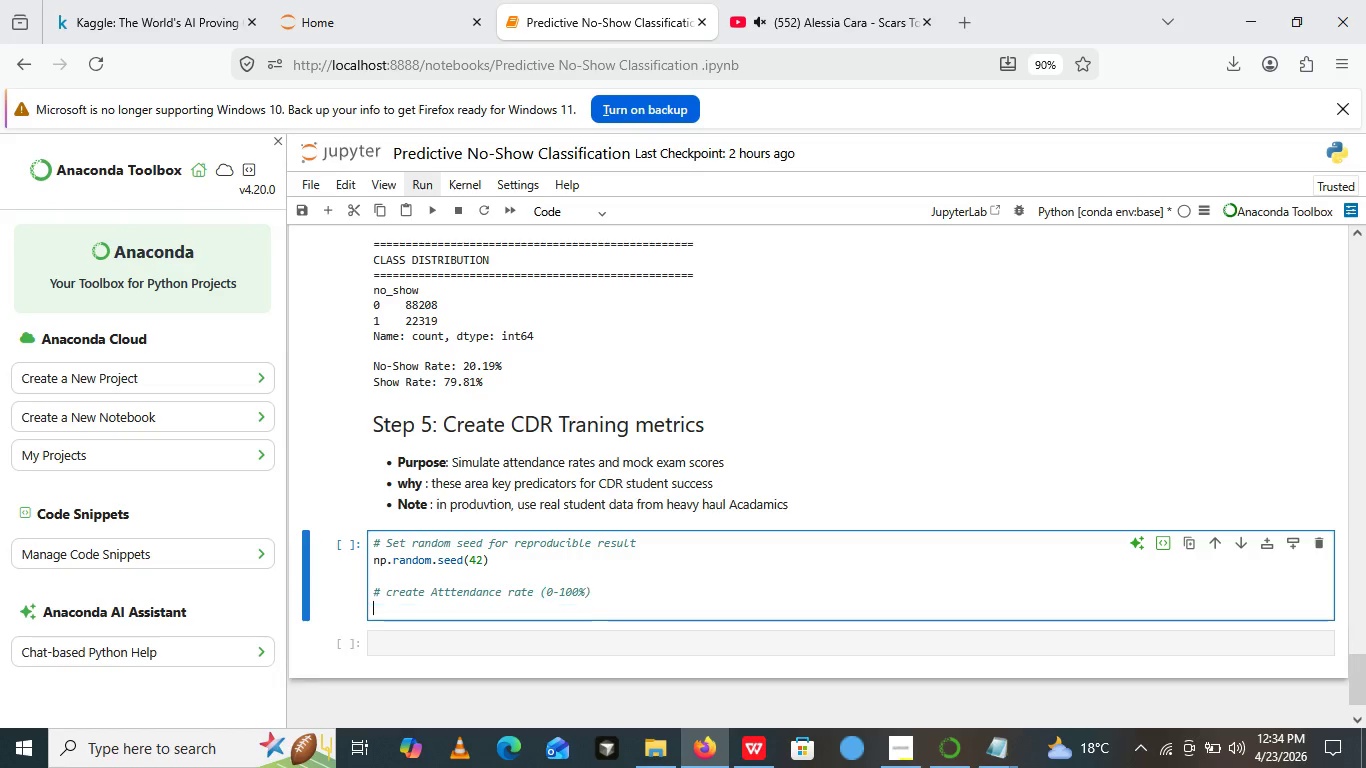 
key(Enter)
 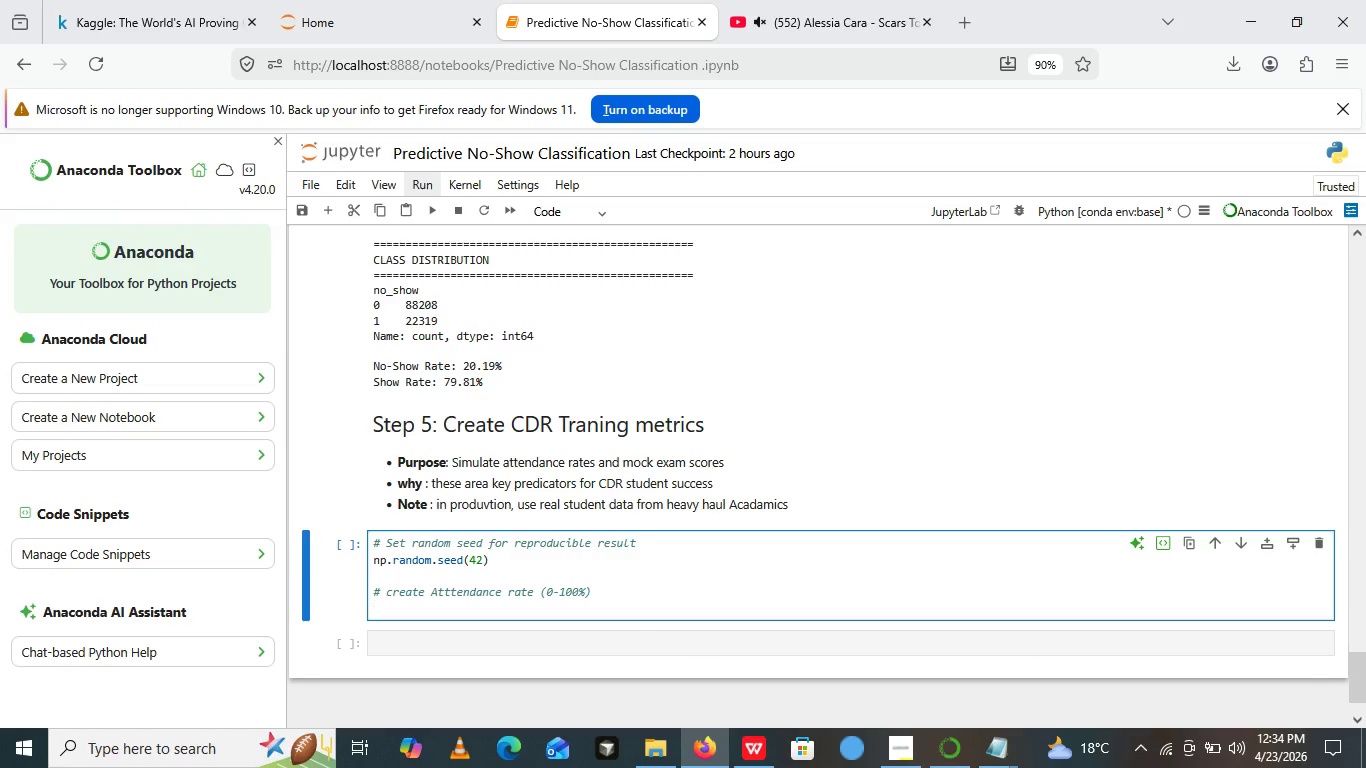 
left_click([265, 691])
 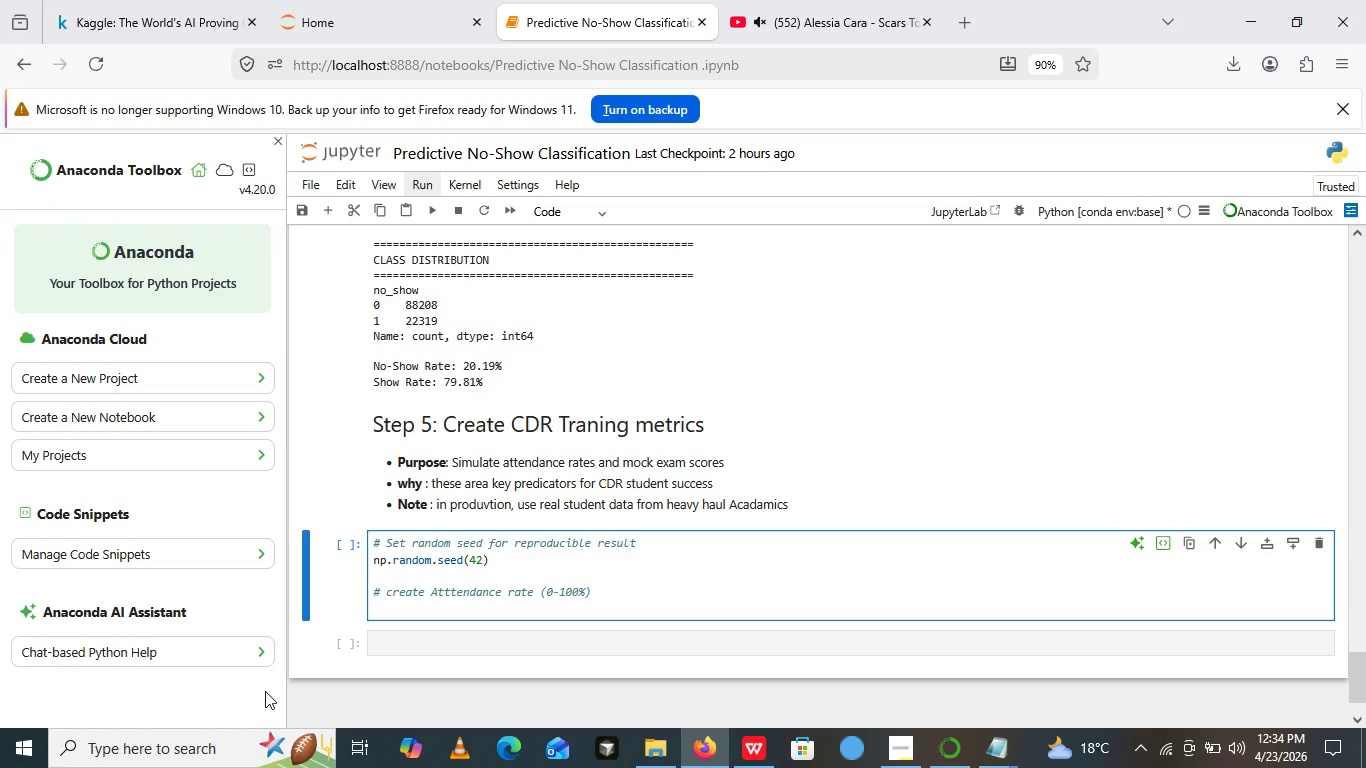 
type(df')
 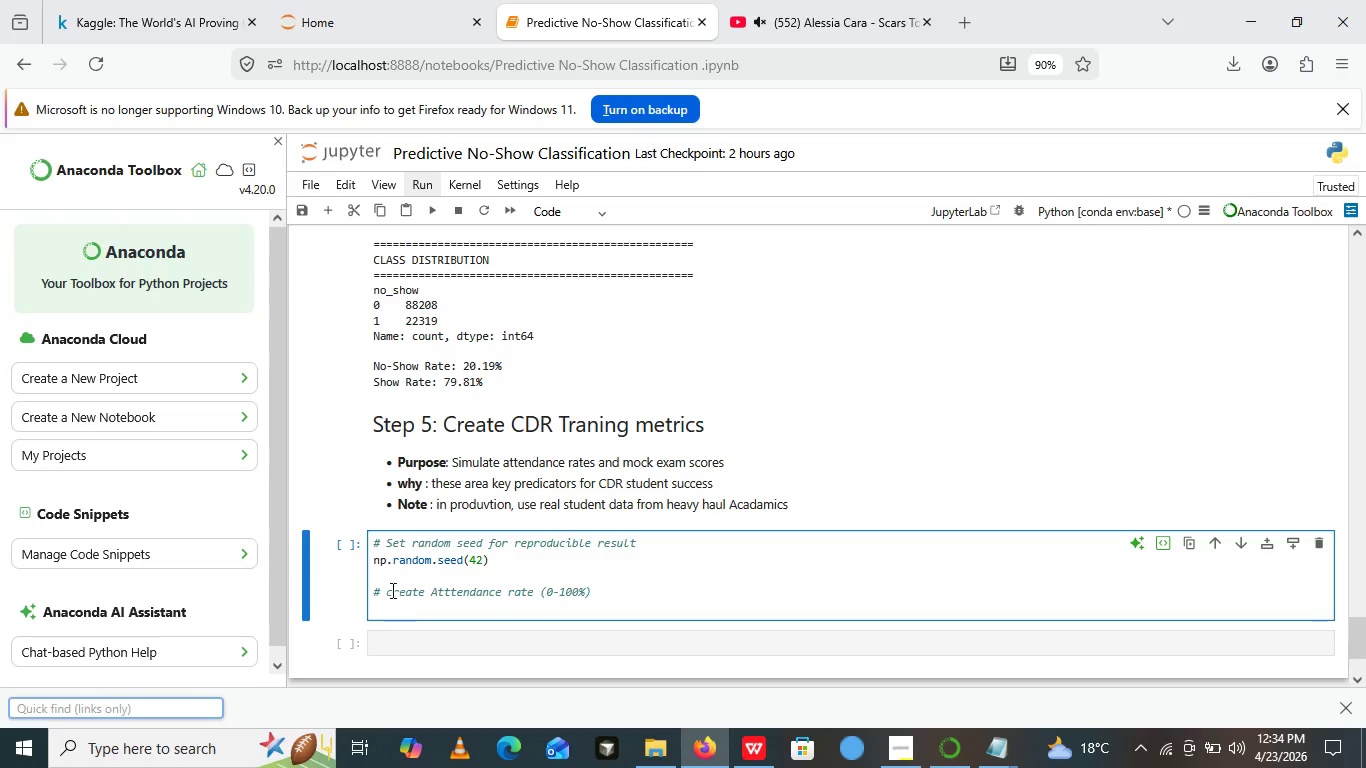 
wait(5.12)
 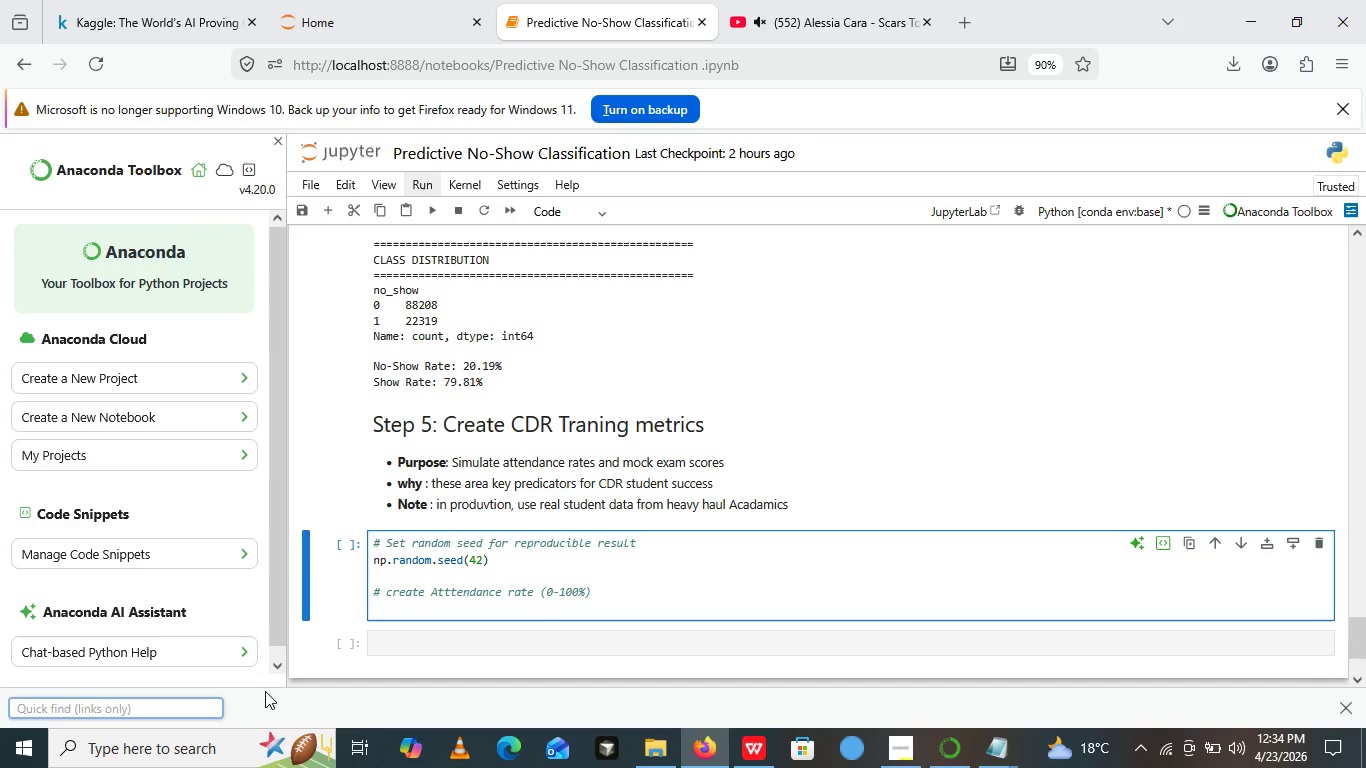 
left_click([391, 599])
 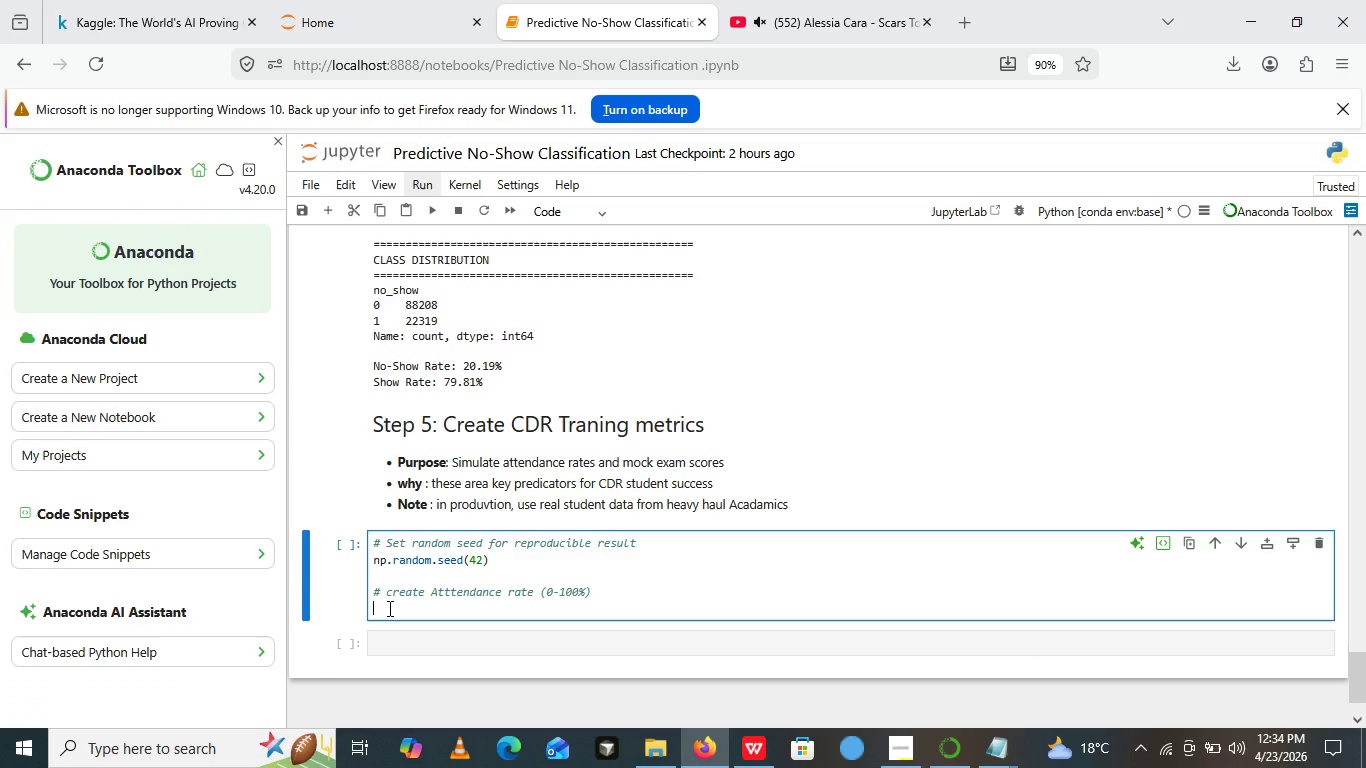 
left_click([388, 608])
 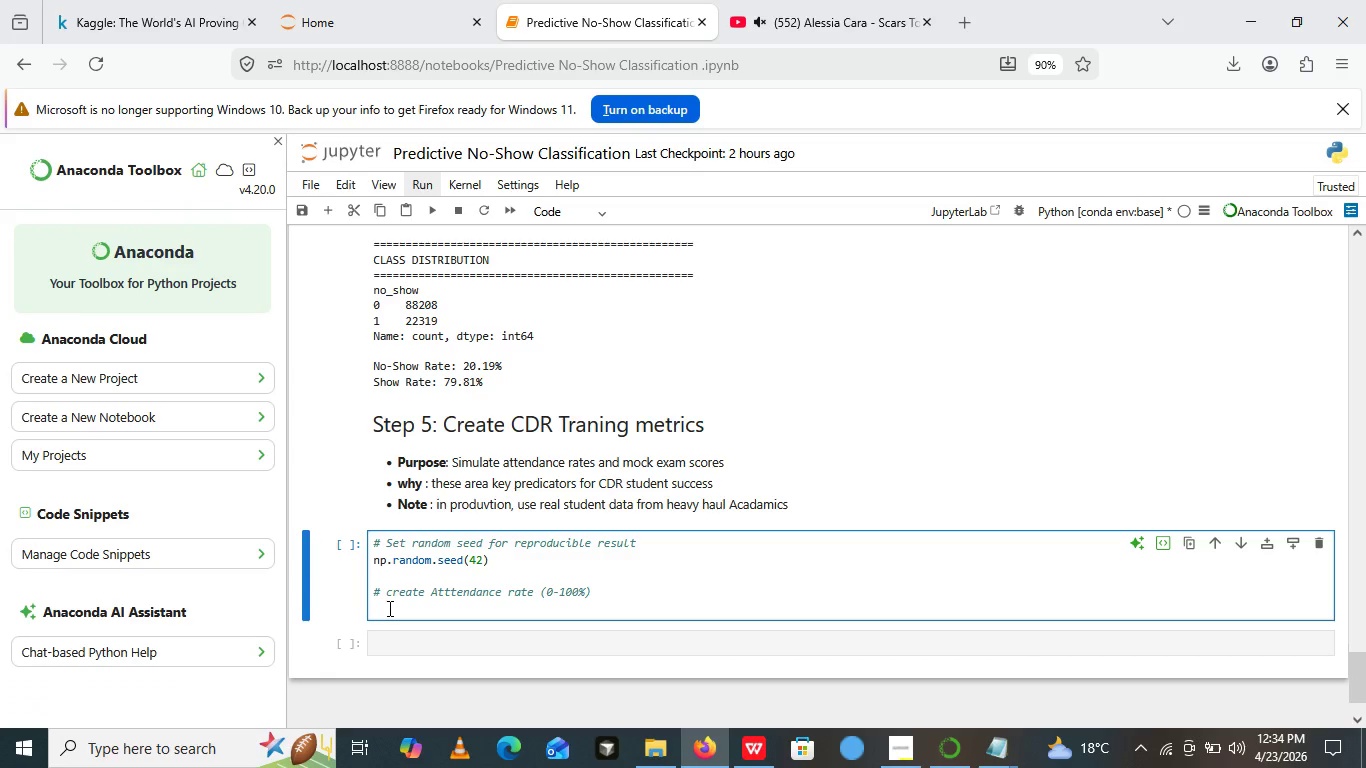 
type(df[])
 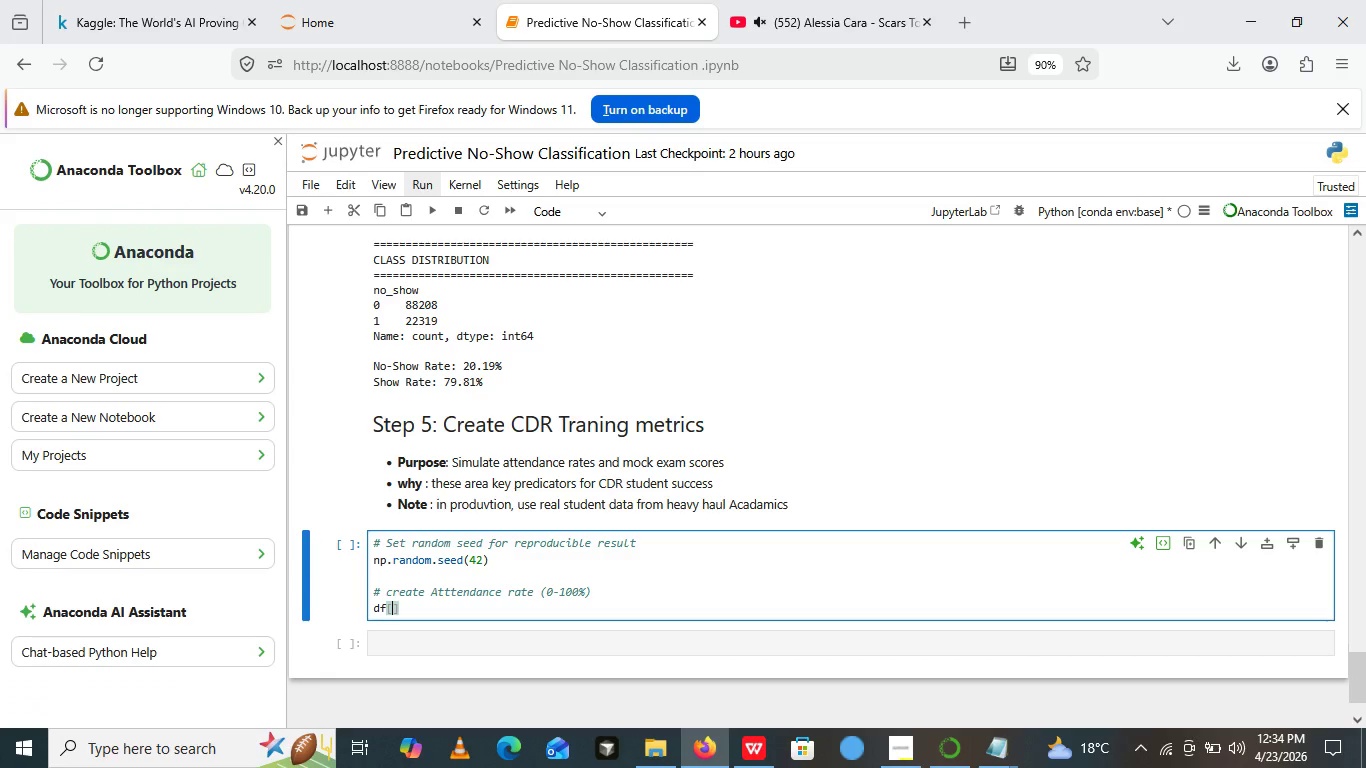 
key(ArrowLeft)
 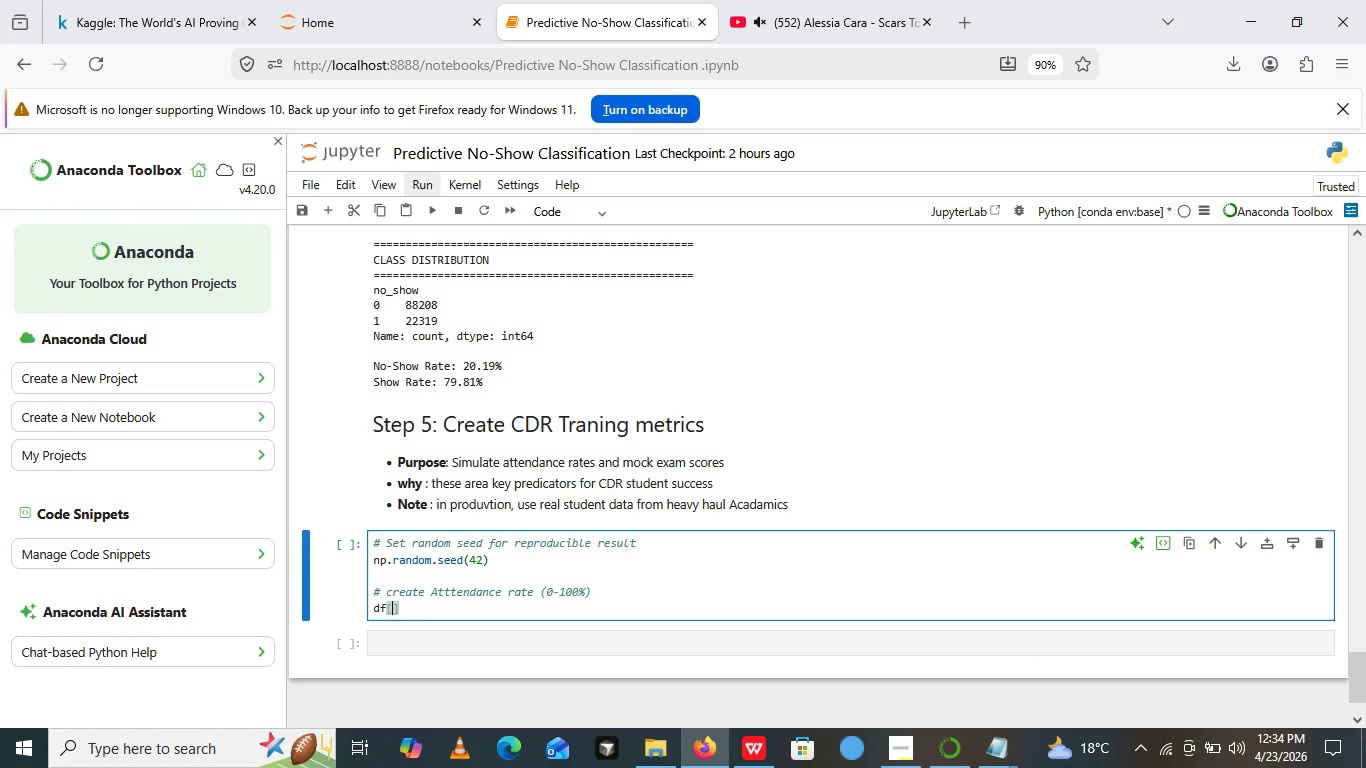 
type(''attendance_rate)
 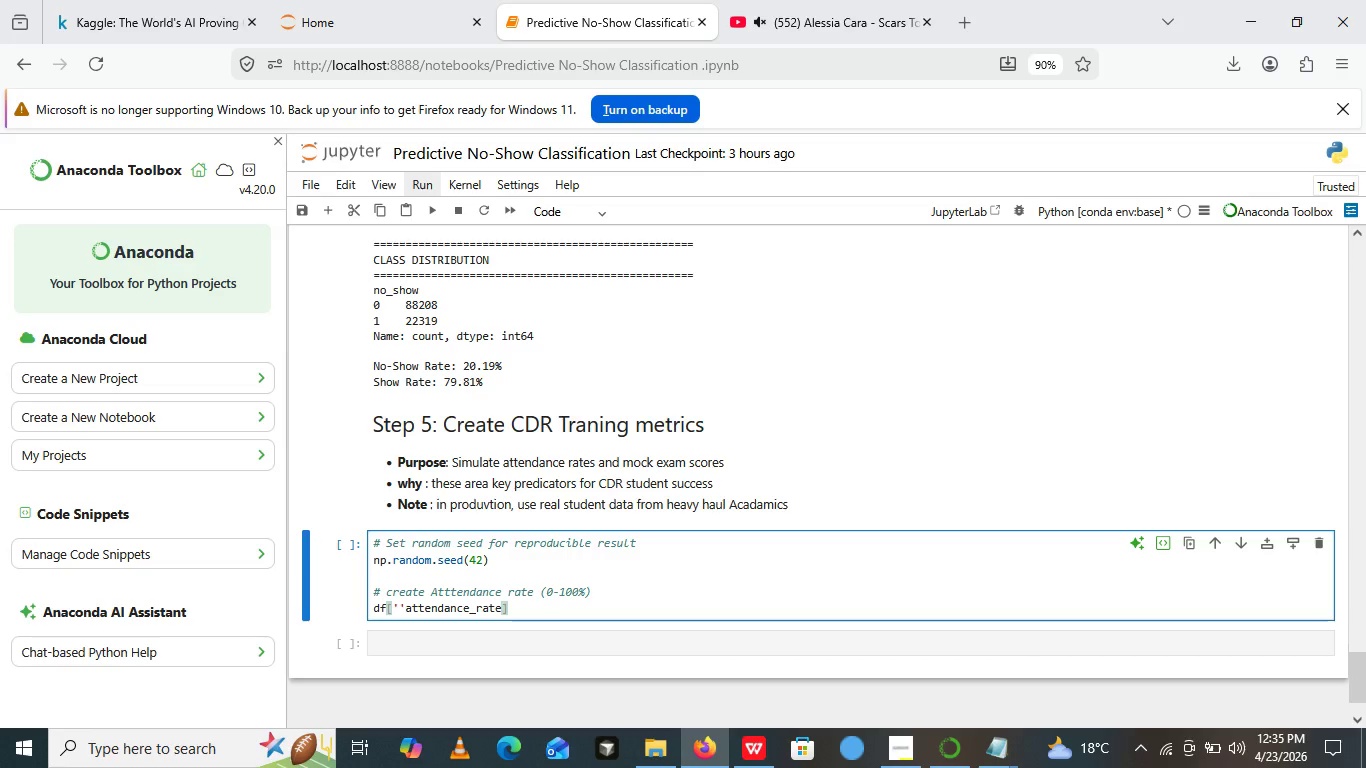 
key(ArrowRight)
 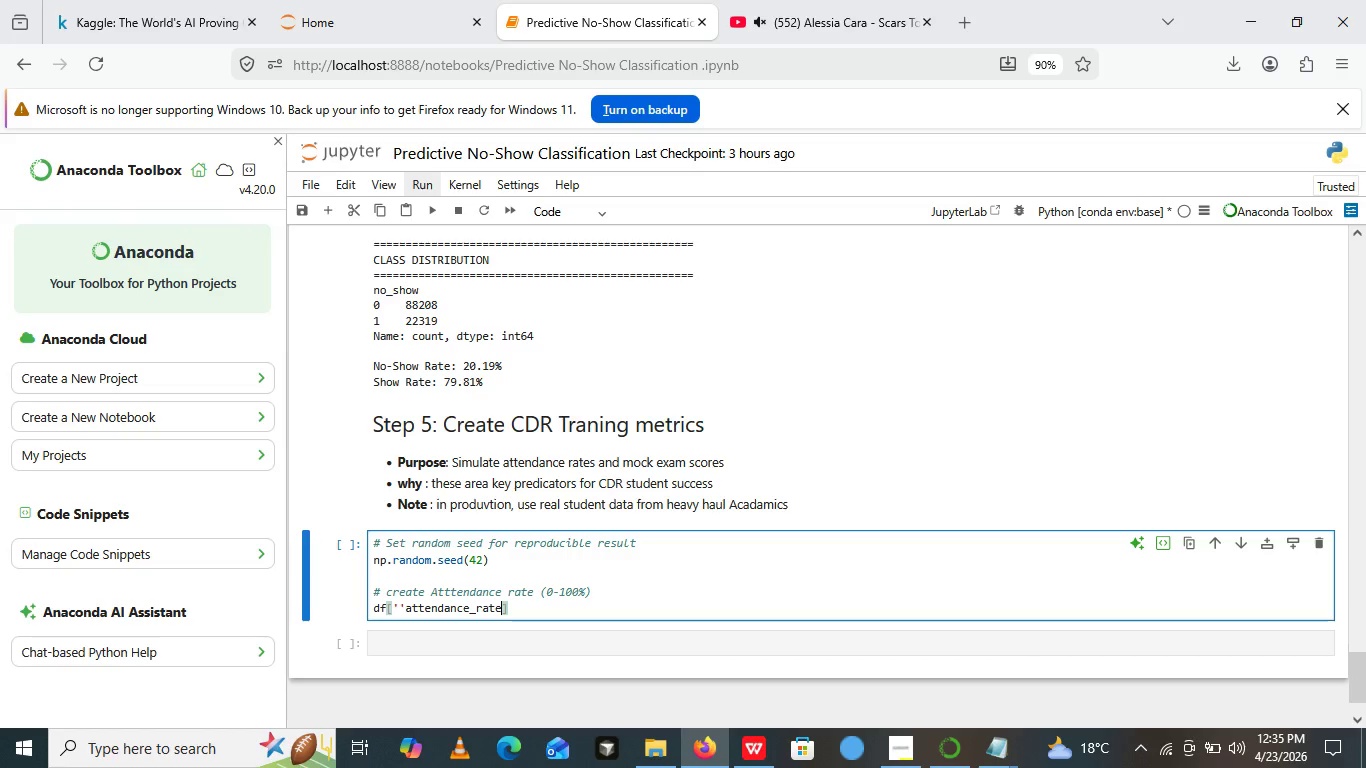 
key(ArrowLeft)
 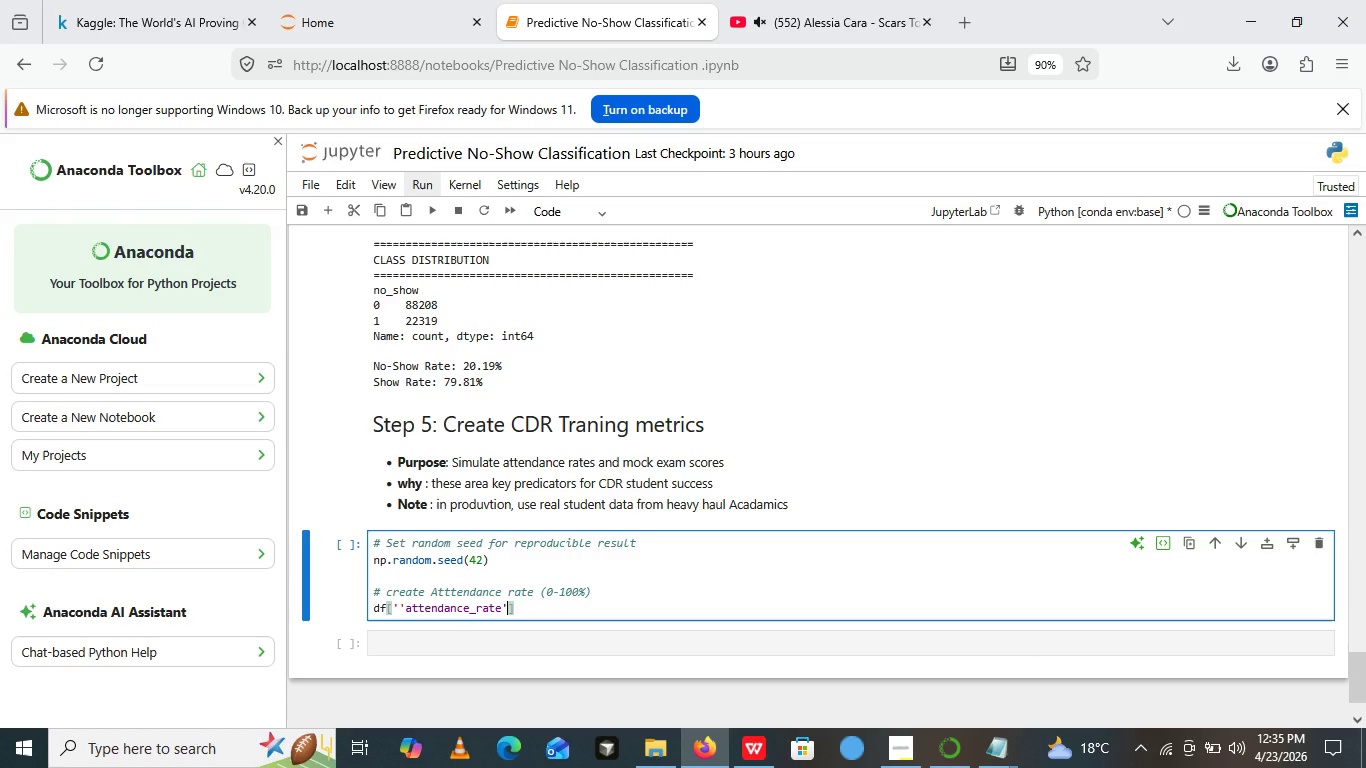 
key(Quote)
 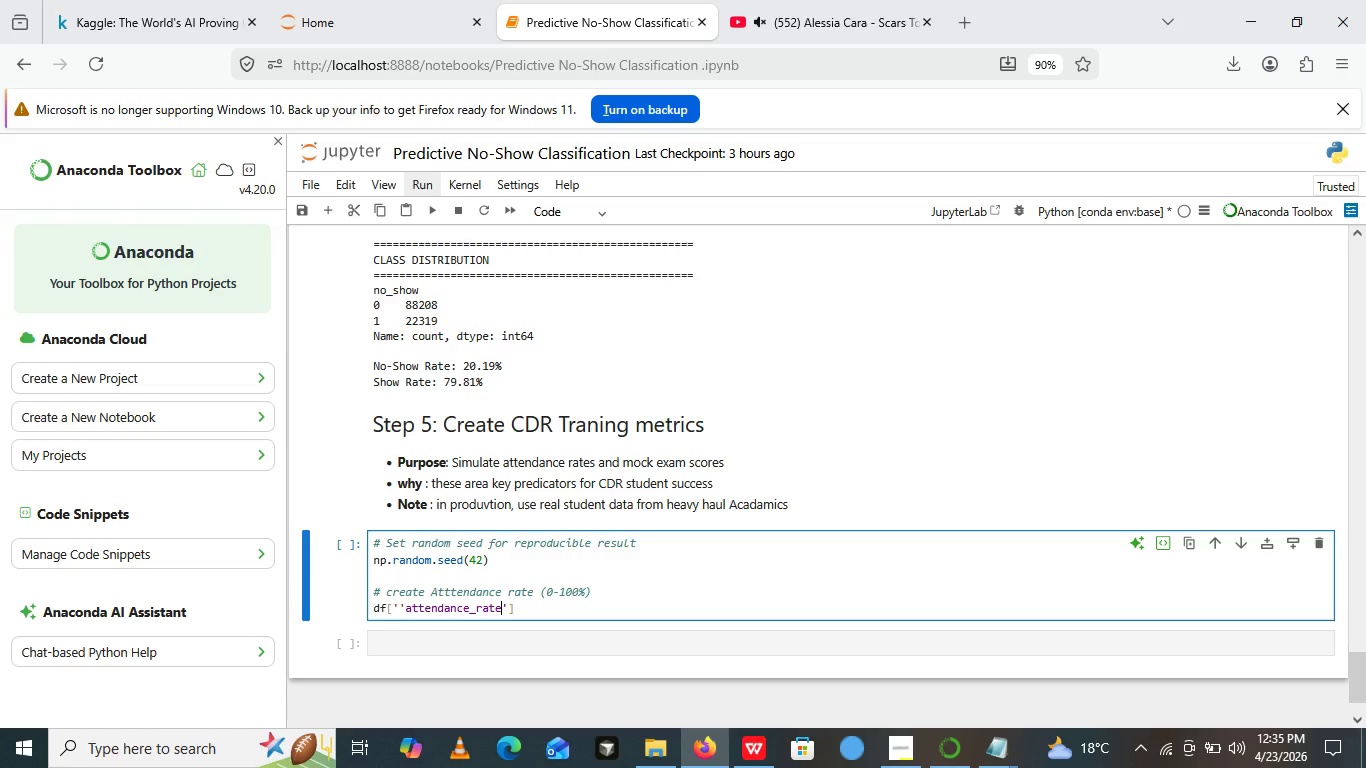 
key(ArrowLeft)
 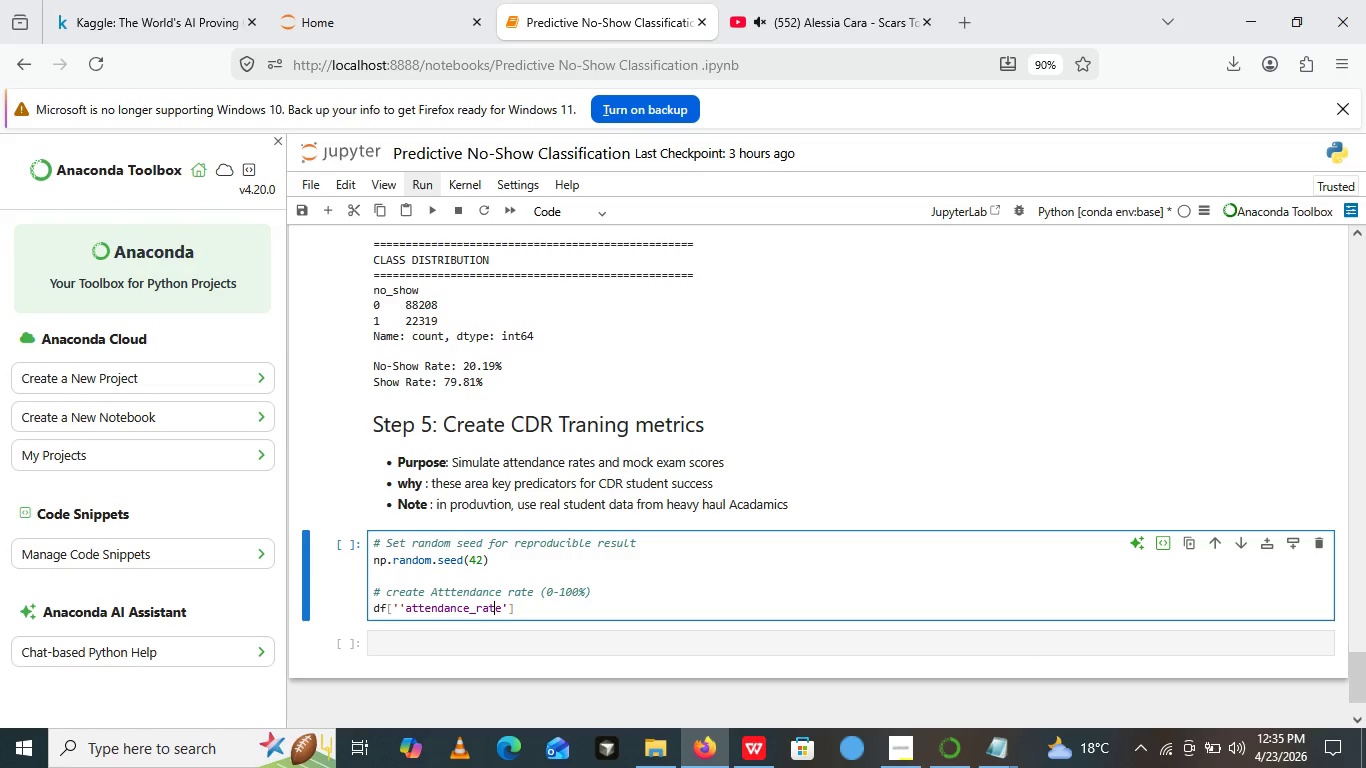 
key(ArrowLeft)
 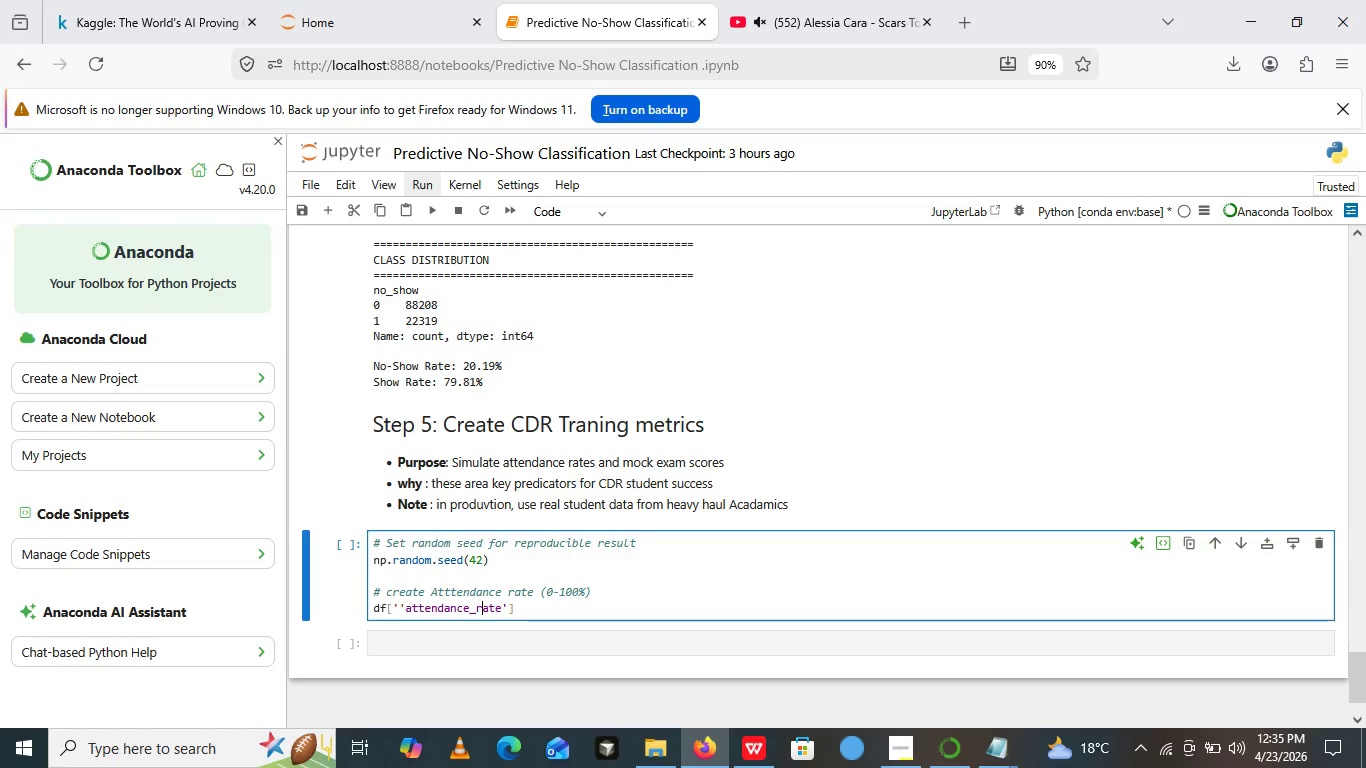 
key(ArrowLeft)
 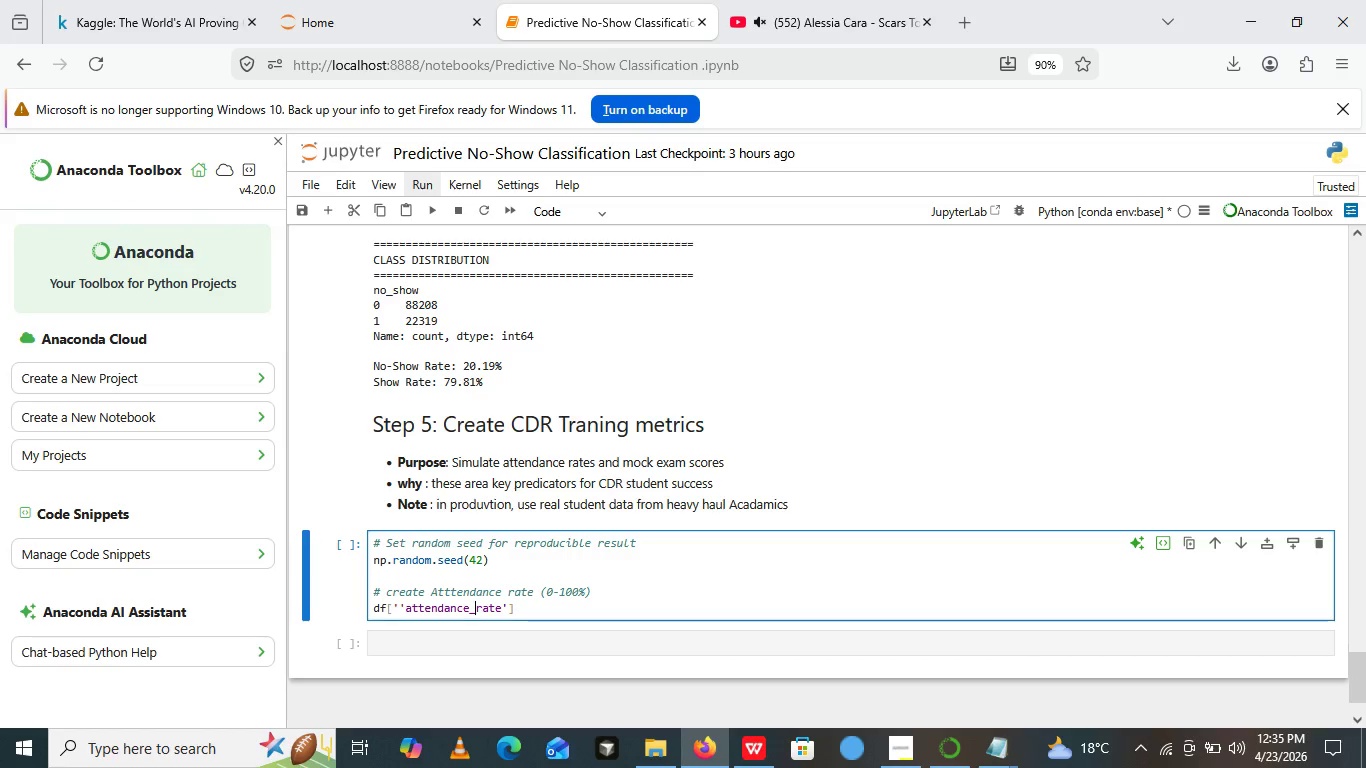 
key(ArrowLeft)
 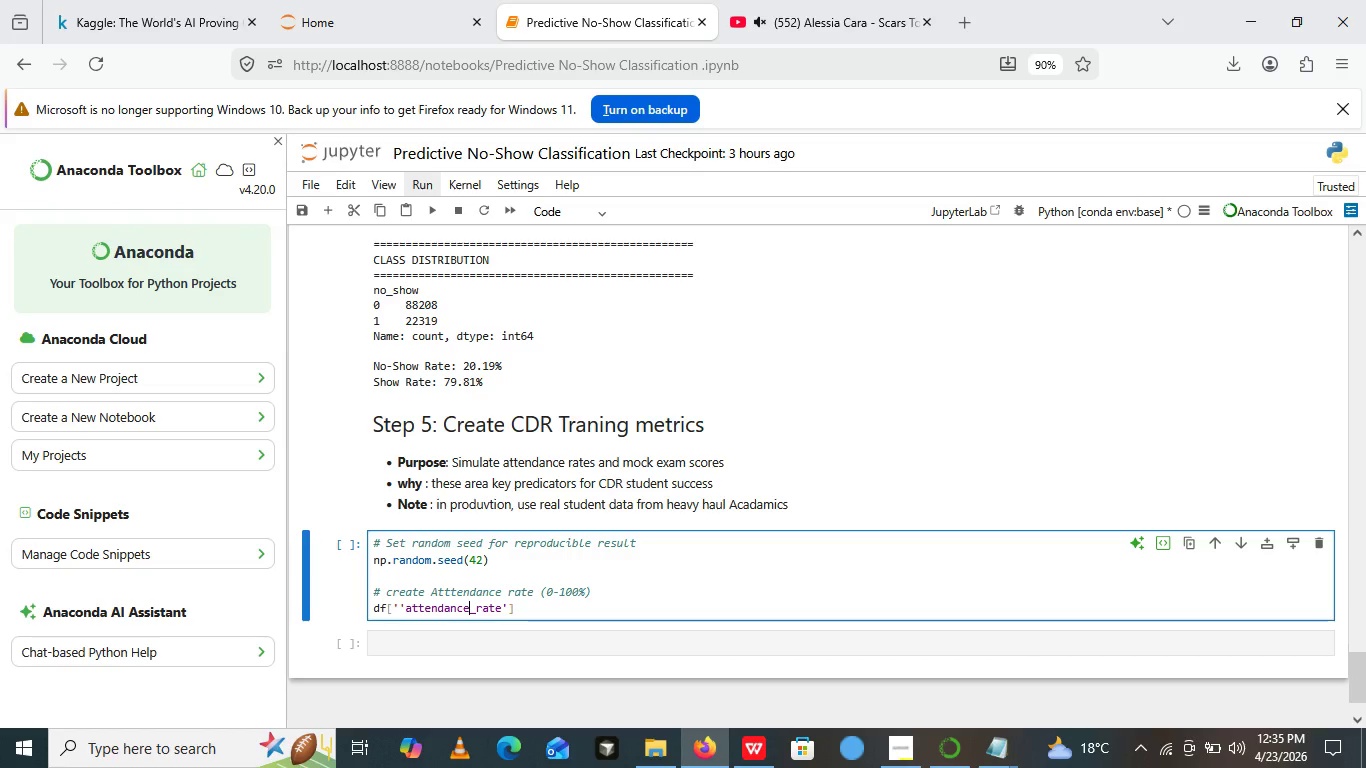 
key(ArrowLeft)
 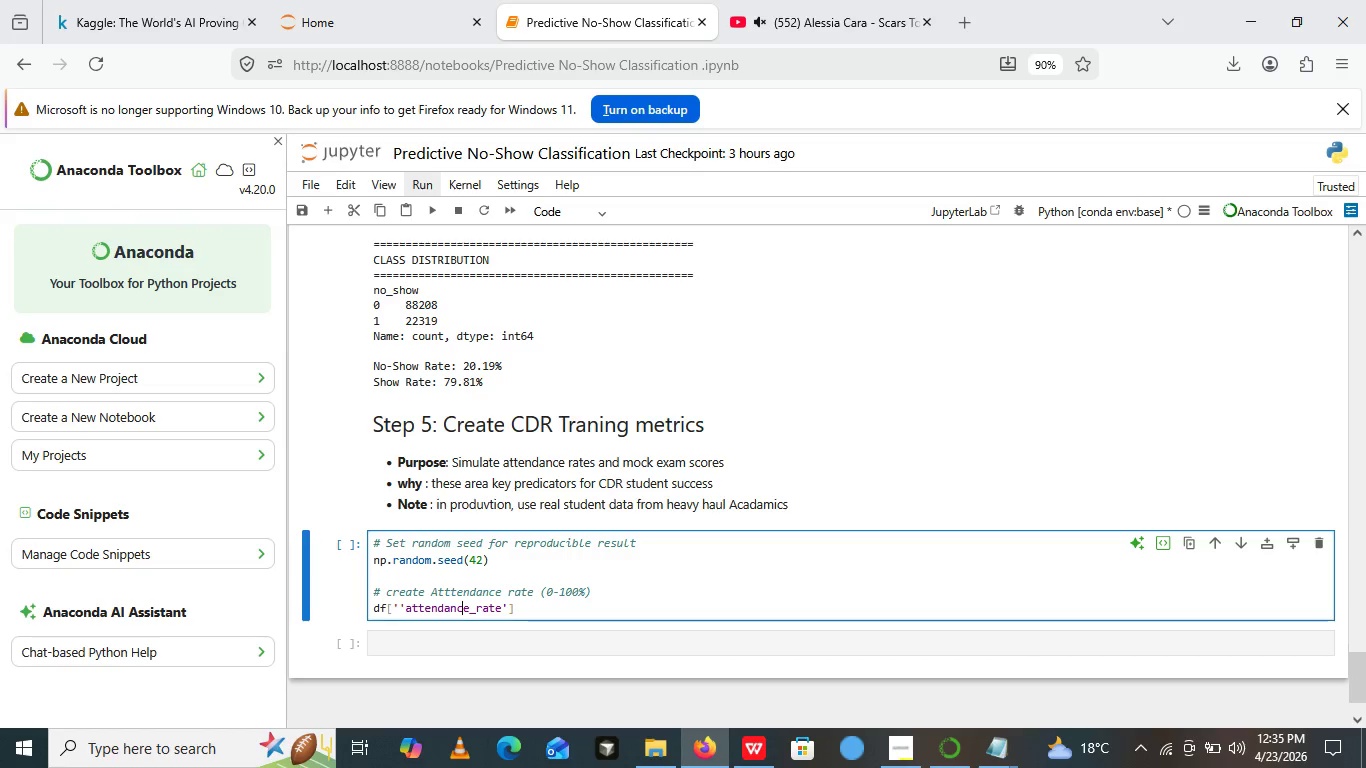 
key(ArrowLeft)
 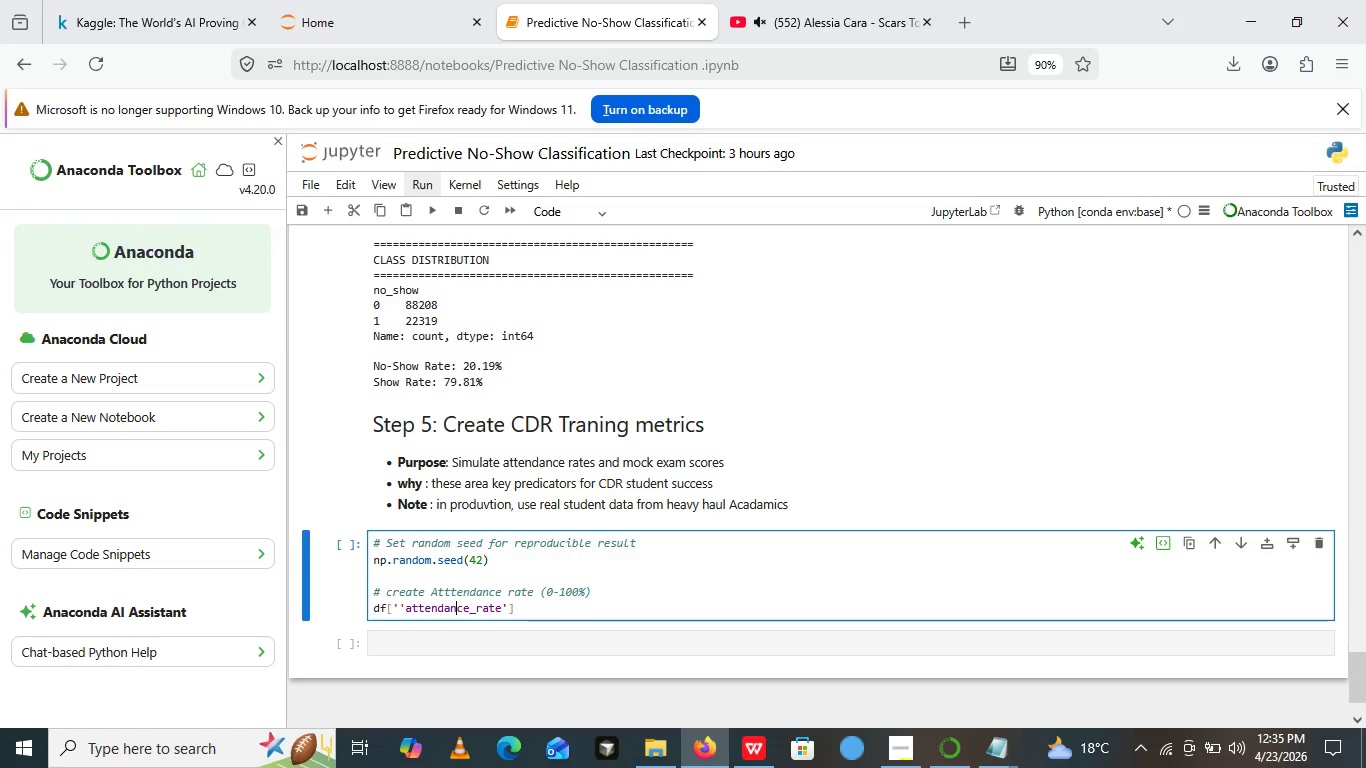 
key(ArrowLeft)
 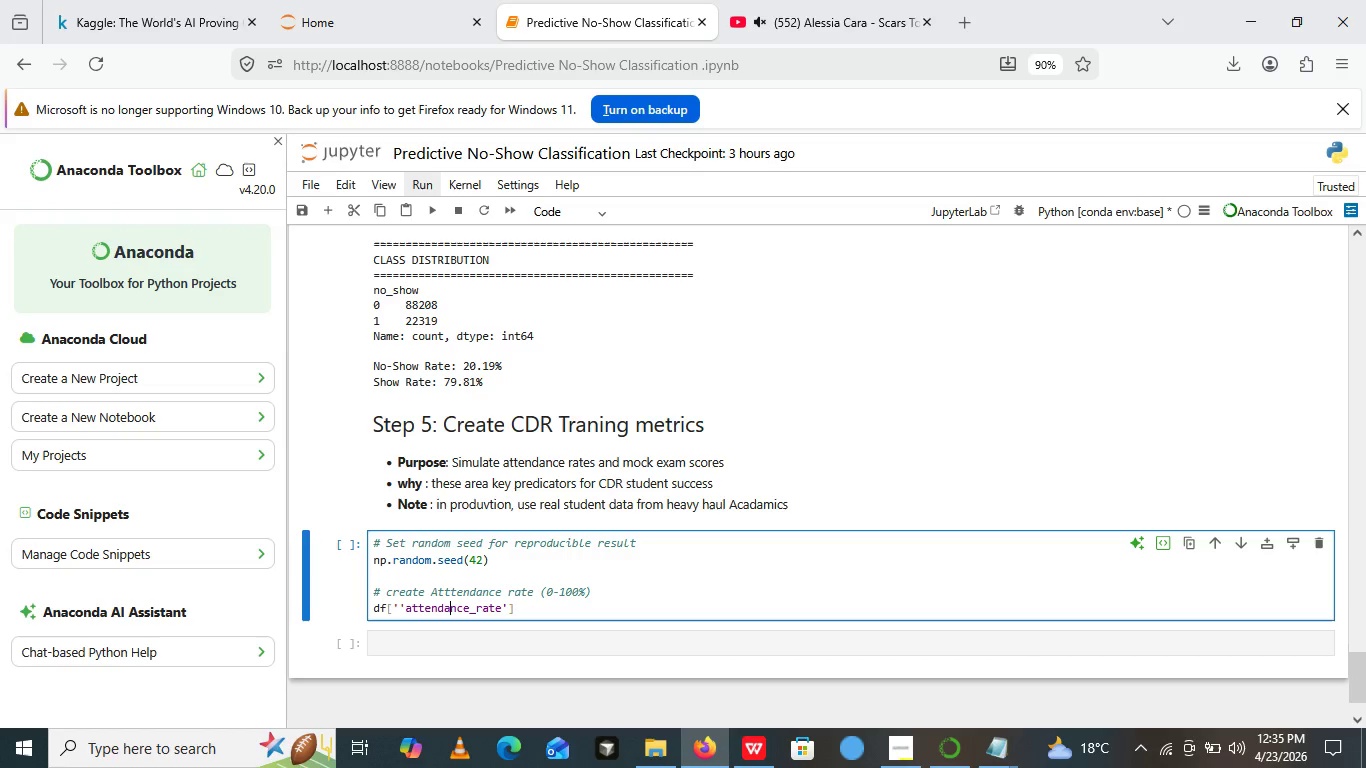 
key(ArrowLeft)
 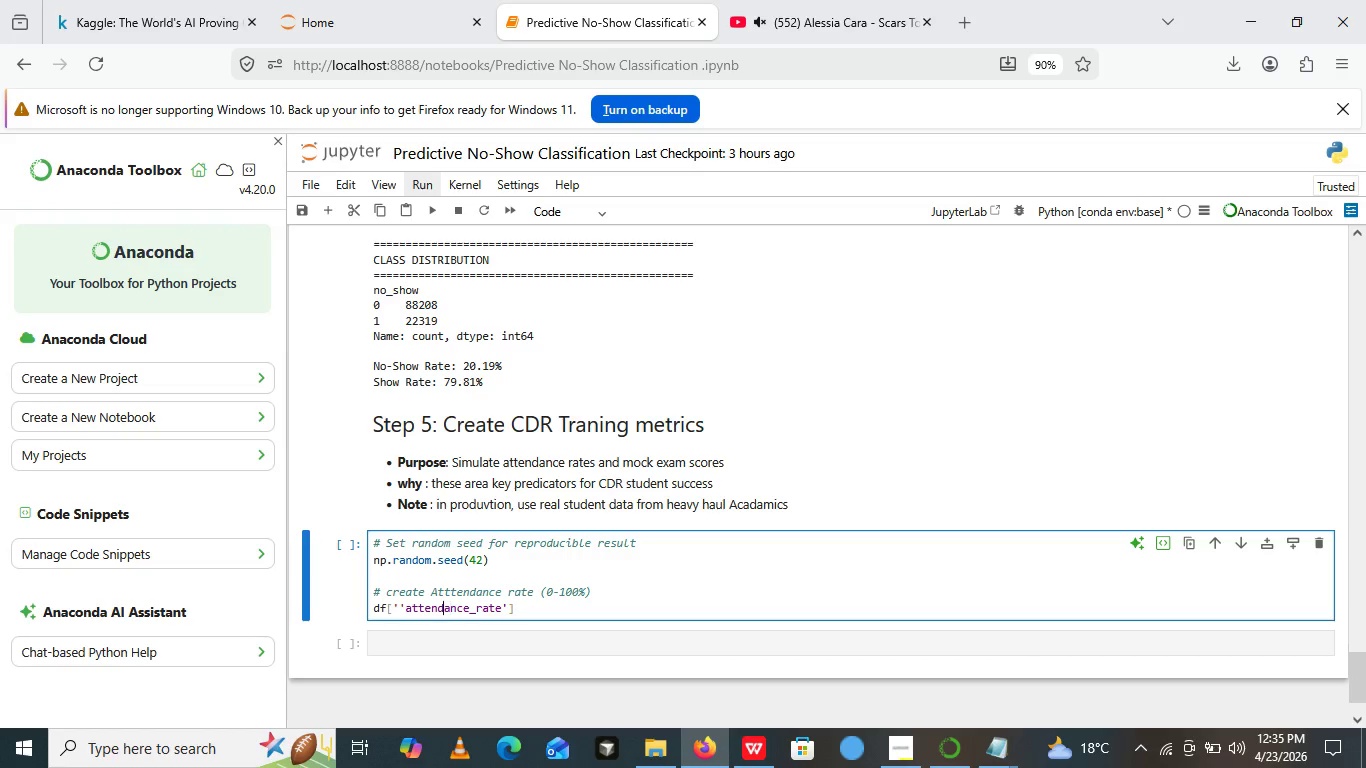 
key(ArrowLeft)
 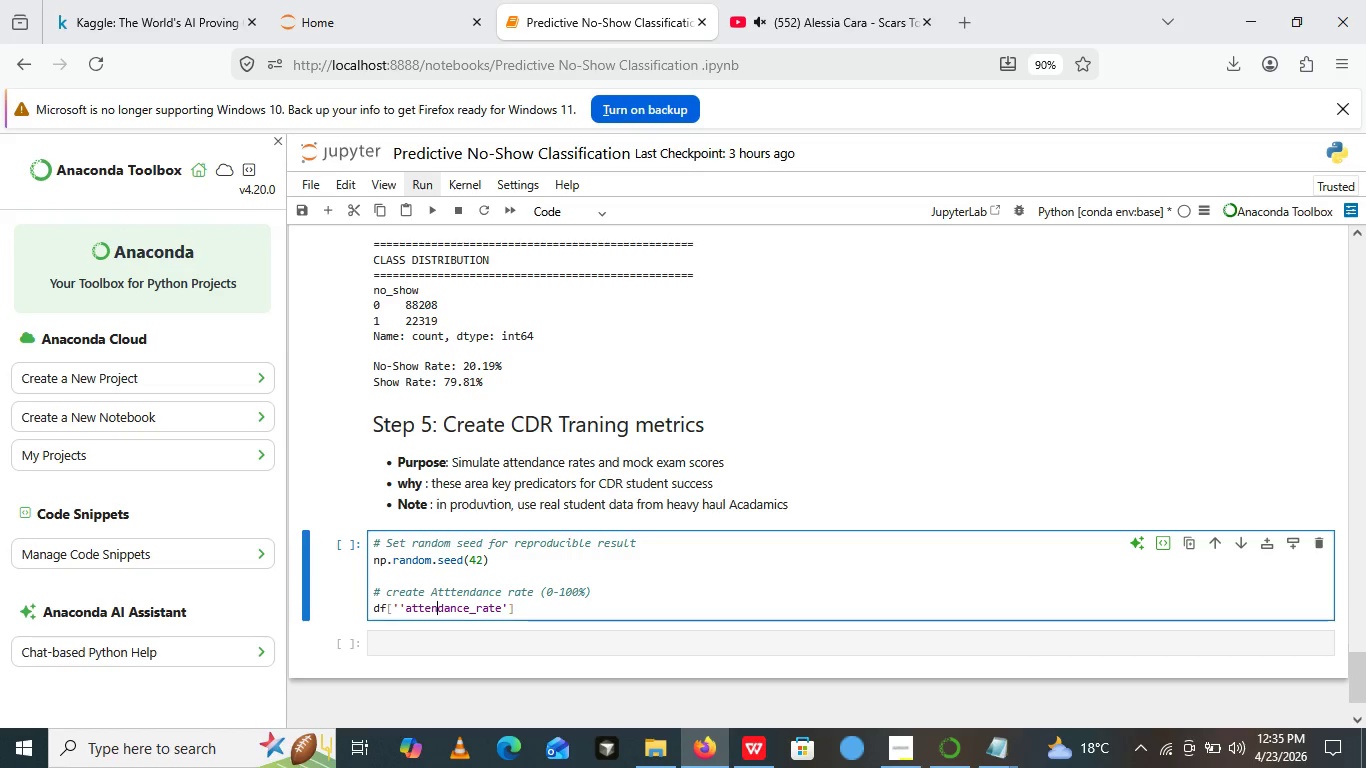 
key(ArrowLeft)
 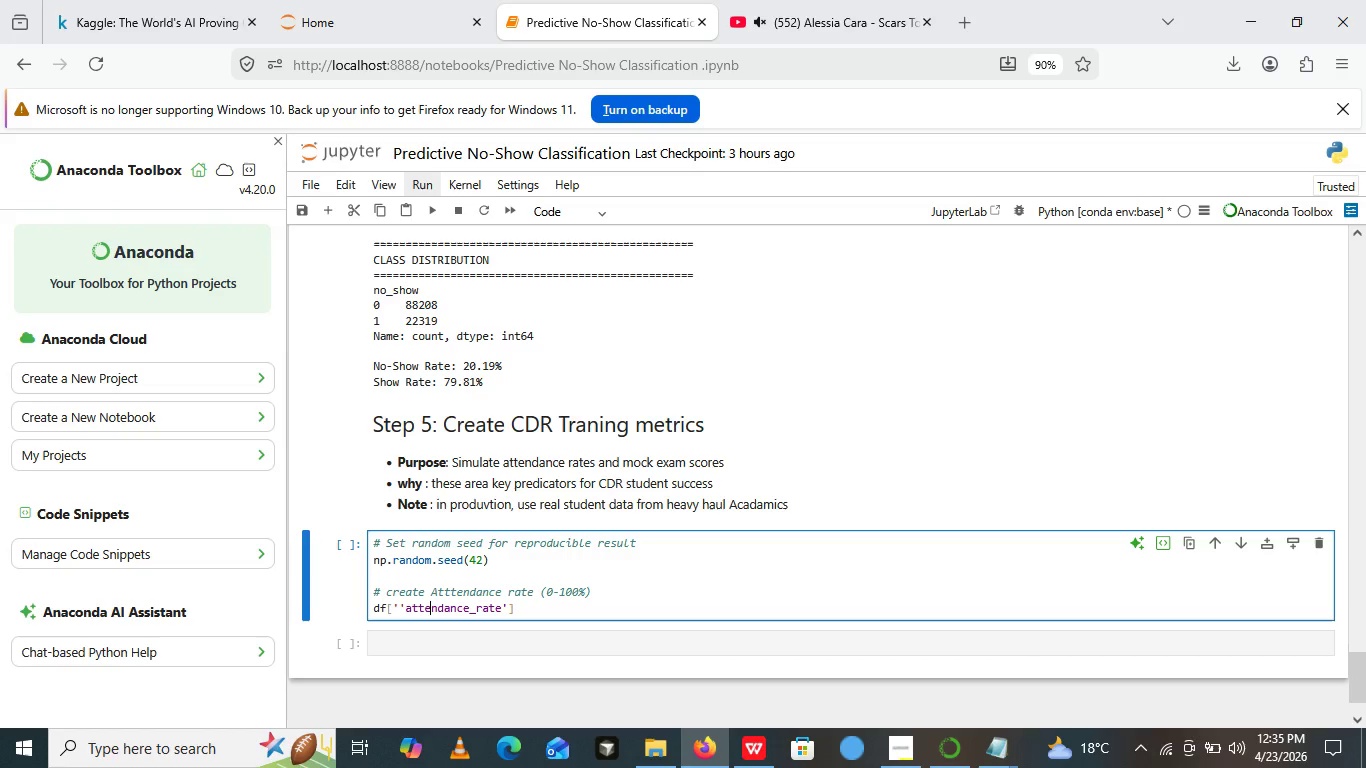 
key(ArrowLeft)
 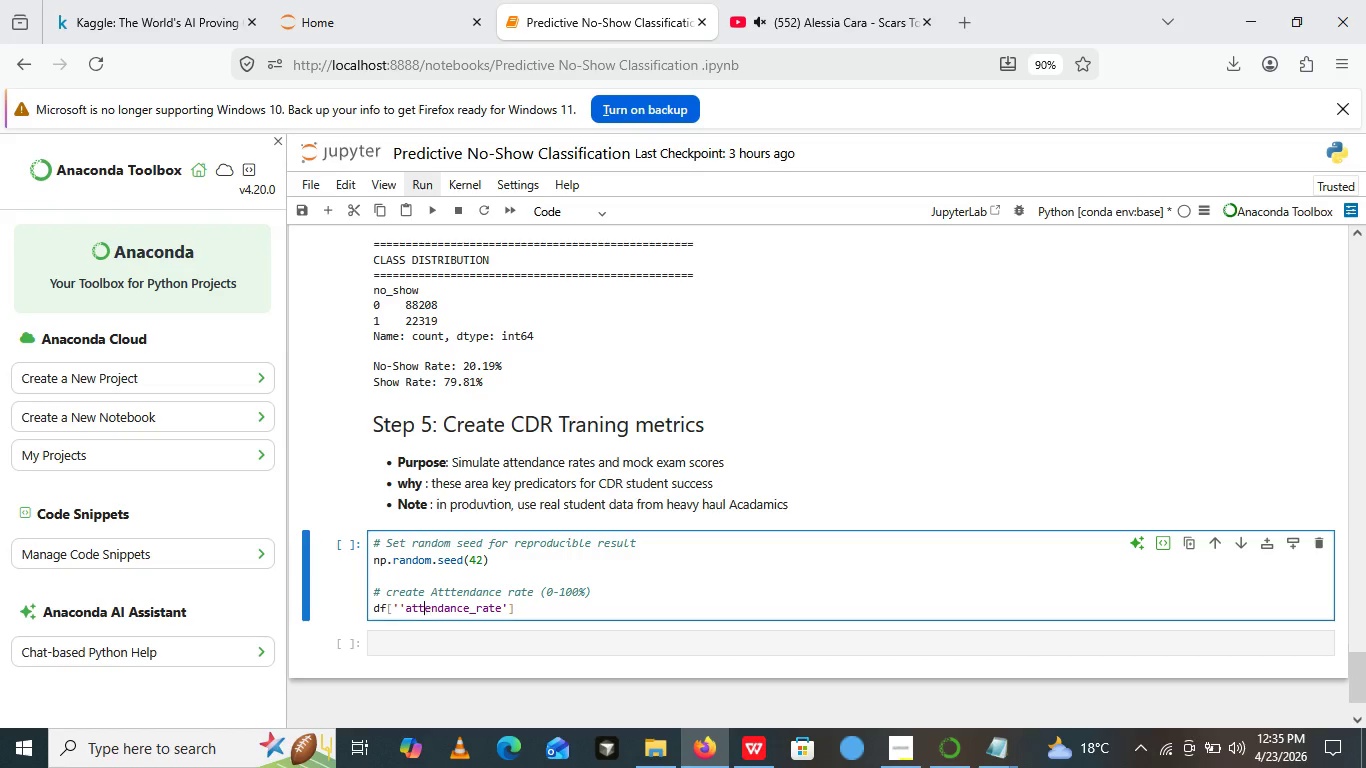 
key(ArrowLeft)
 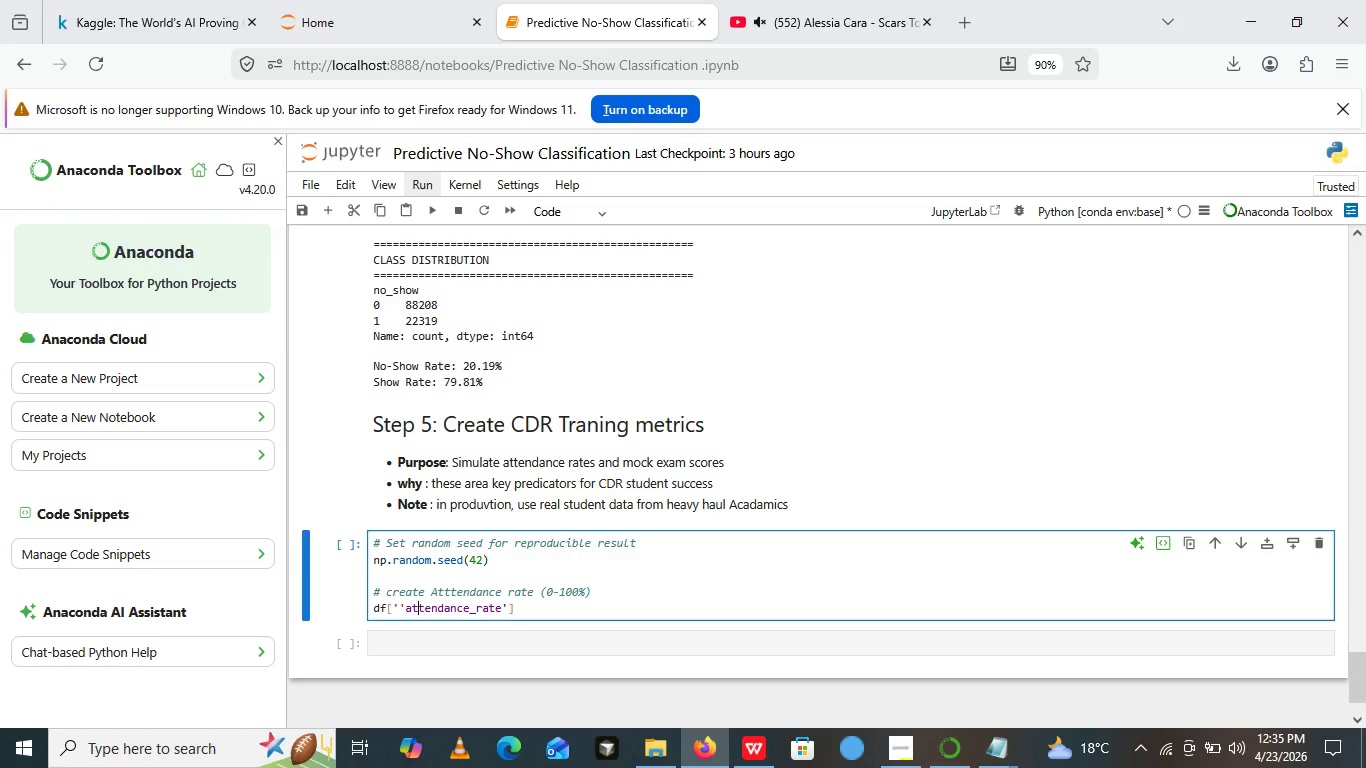 
key(ArrowLeft)
 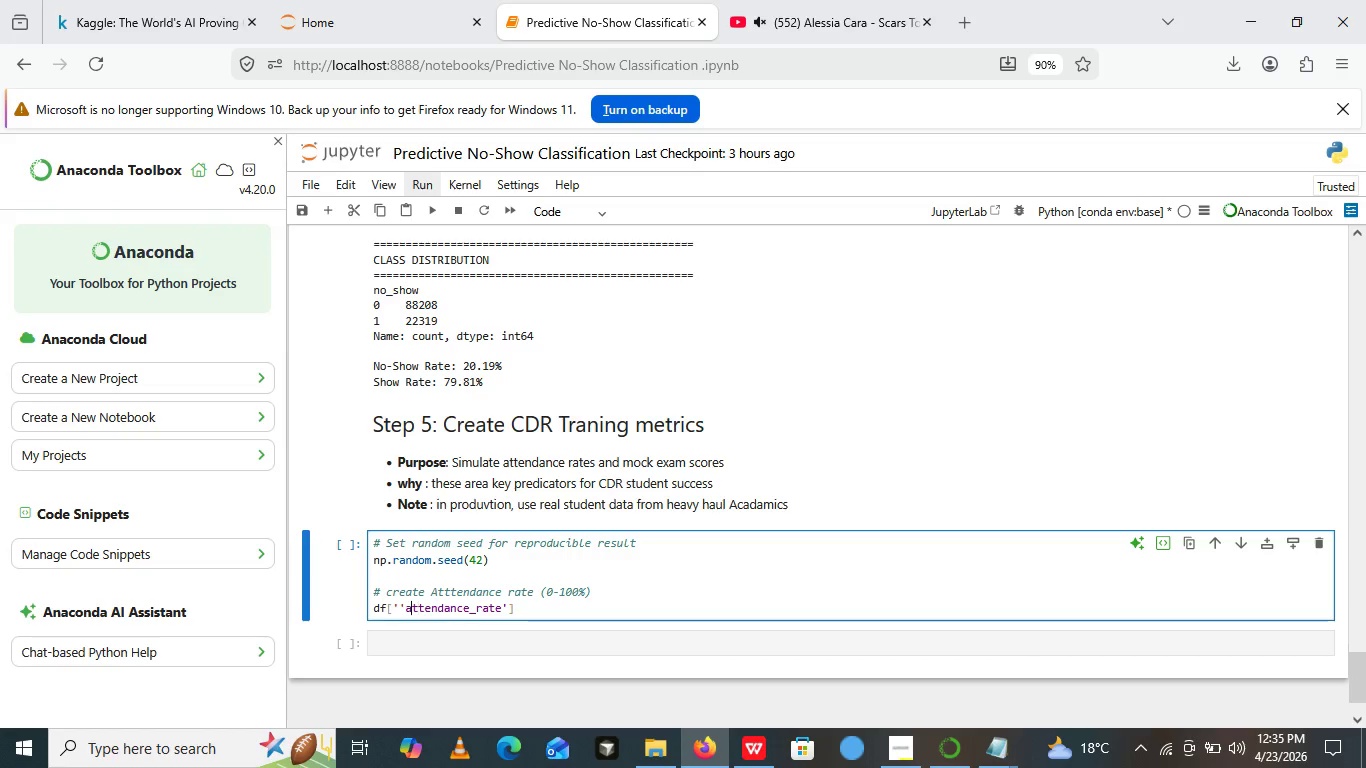 
key(ArrowLeft)
 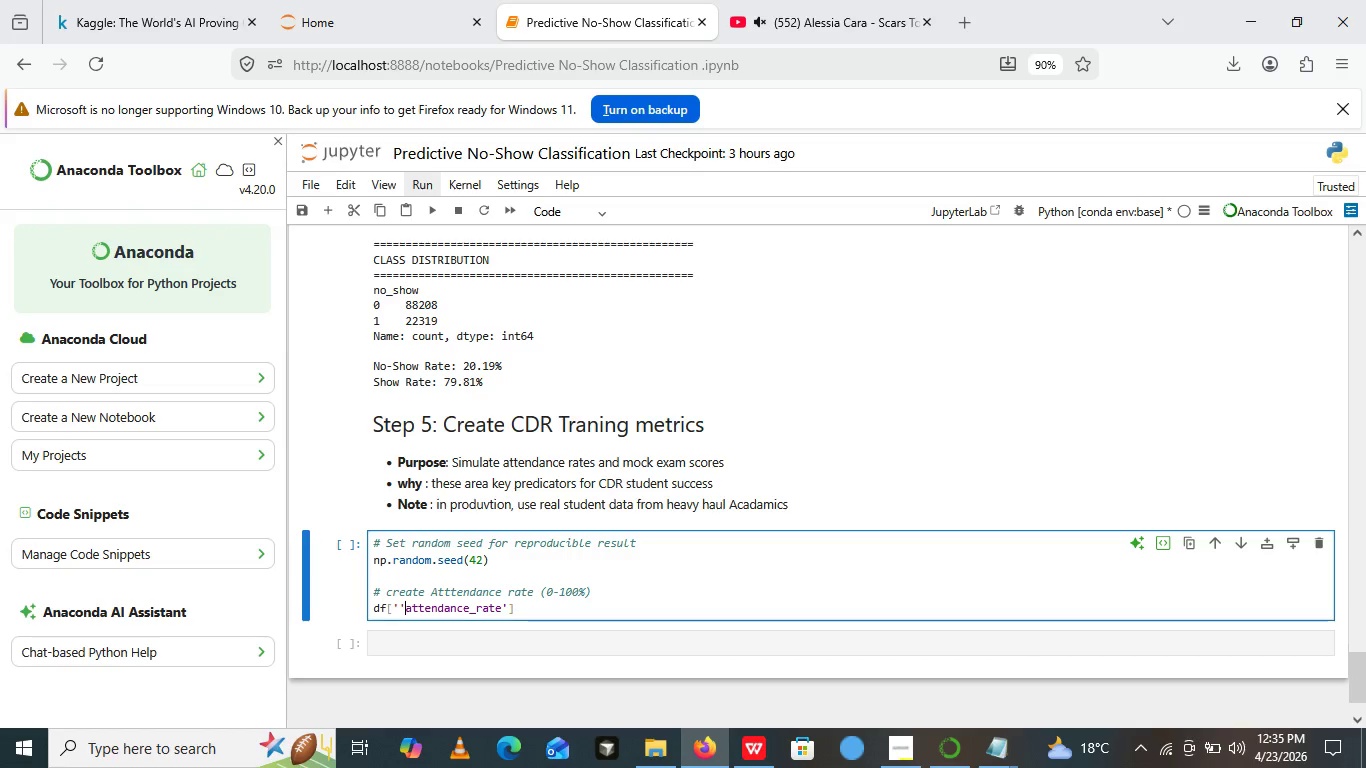 
key(ArrowLeft)
 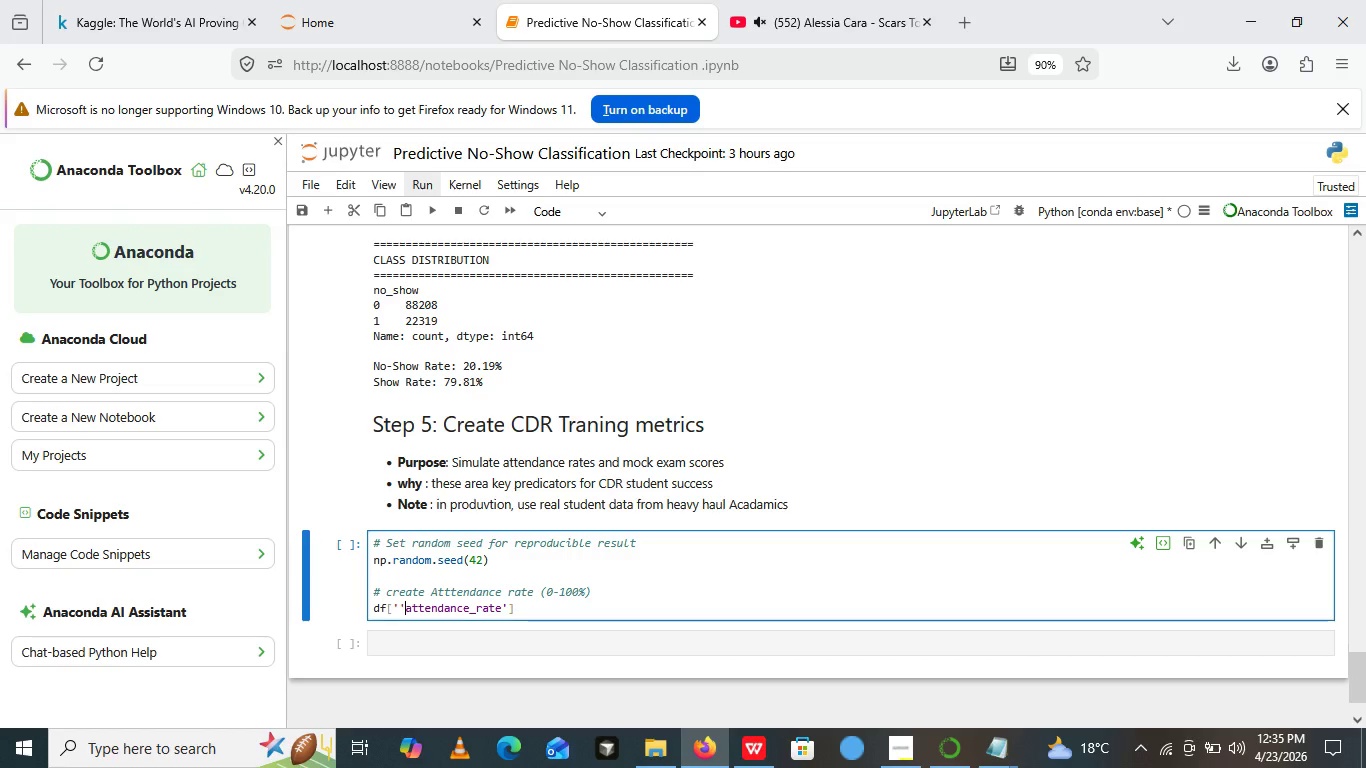 
key(ArrowLeft)
 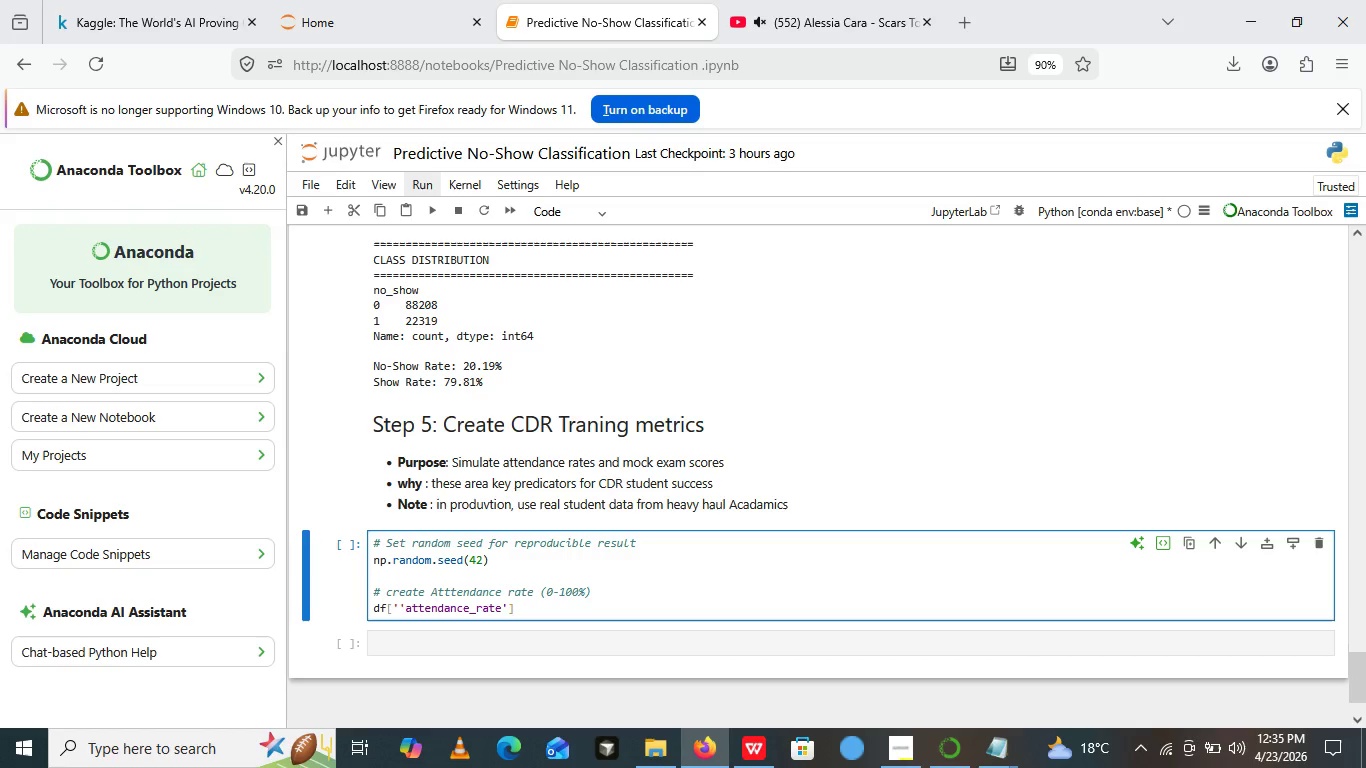 
key(Backspace)
 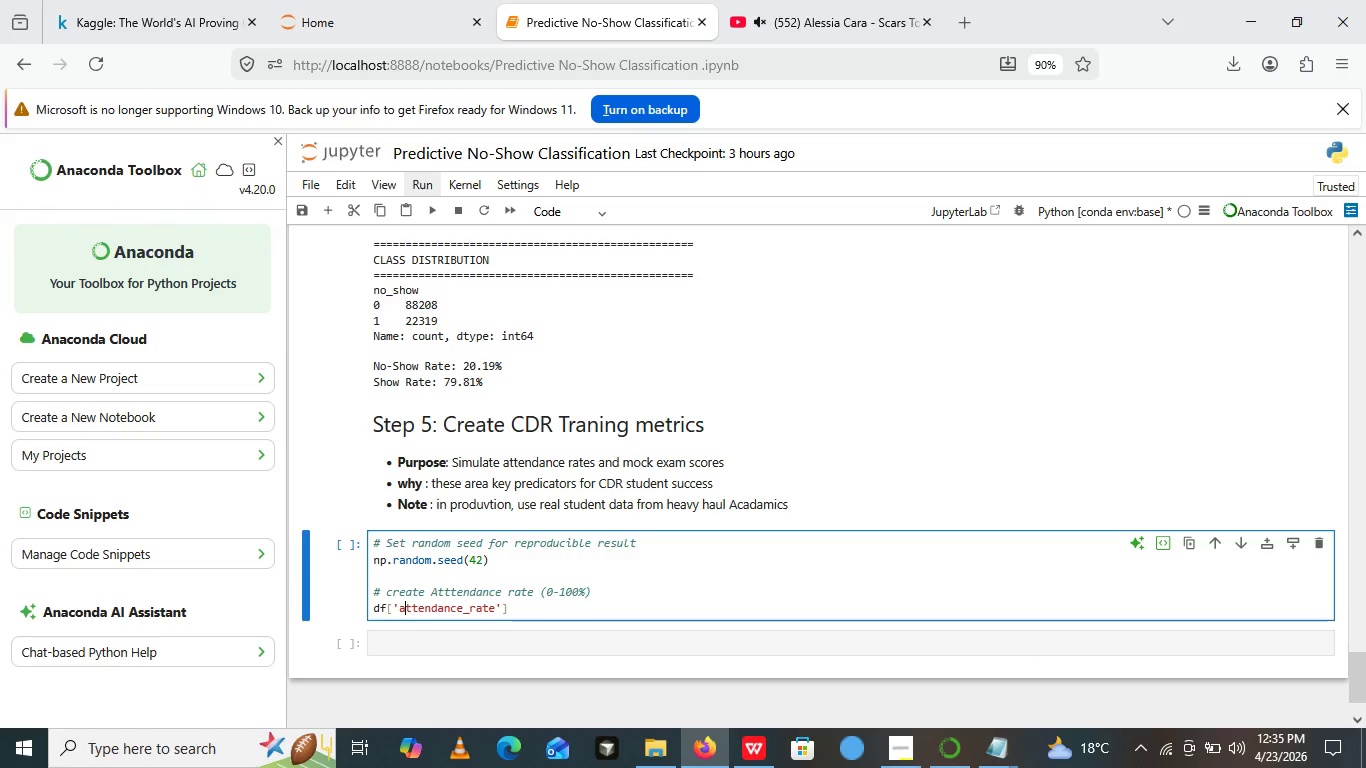 
key(ArrowRight)
 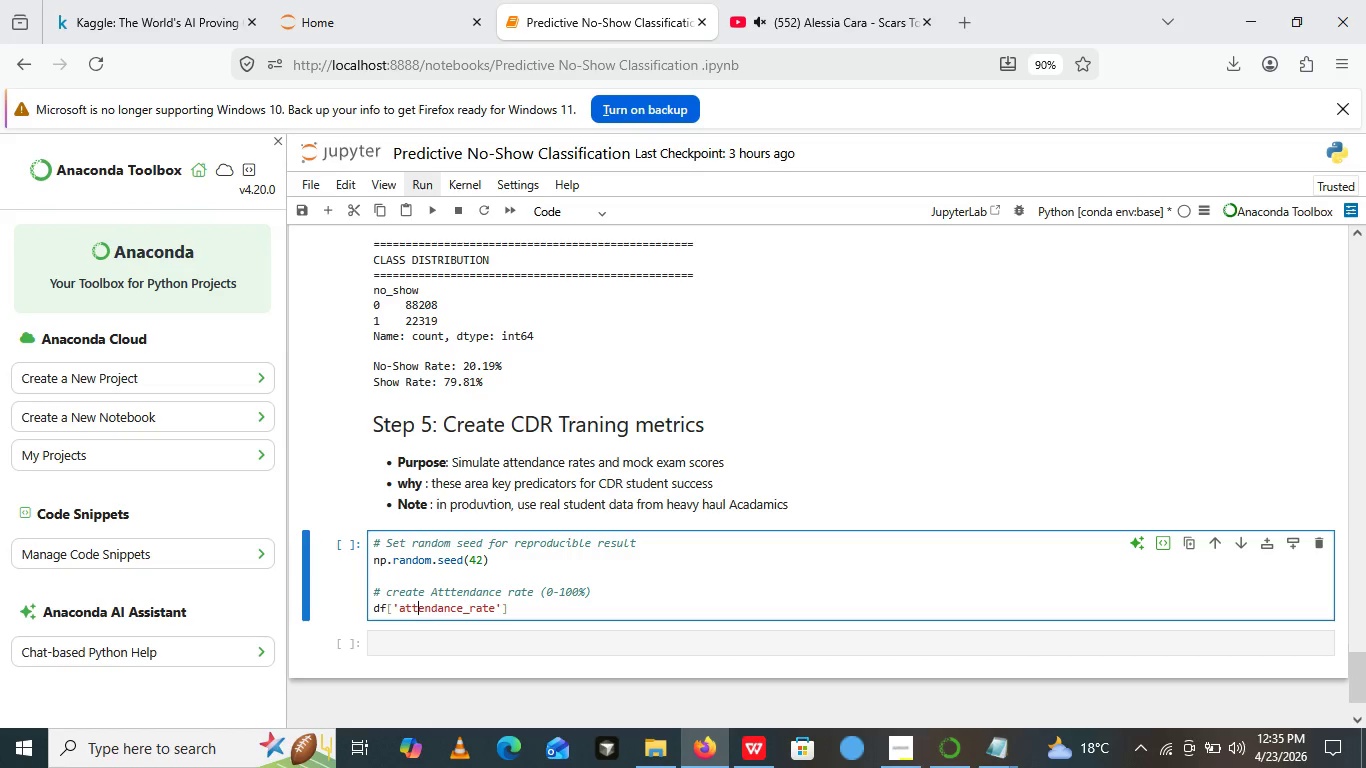 
key(ArrowRight)
 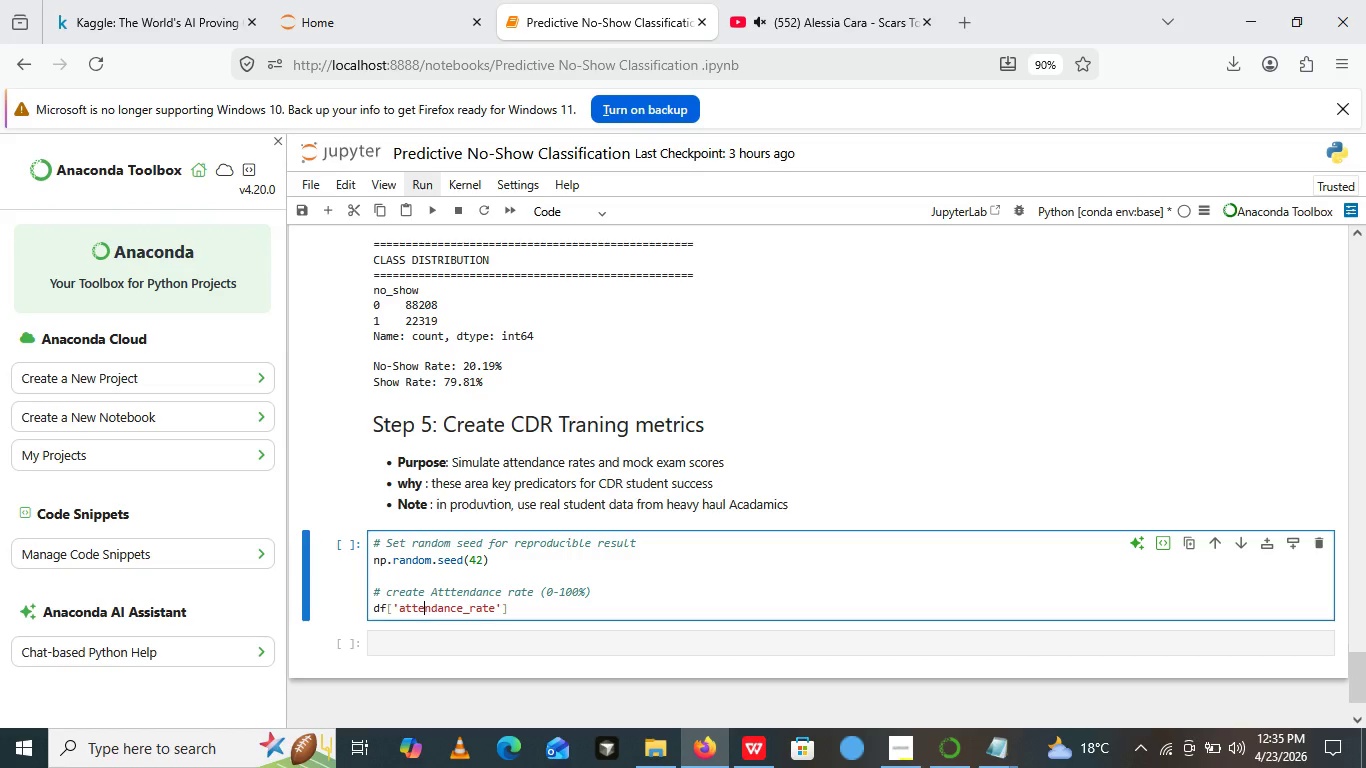 
key(ArrowRight)
 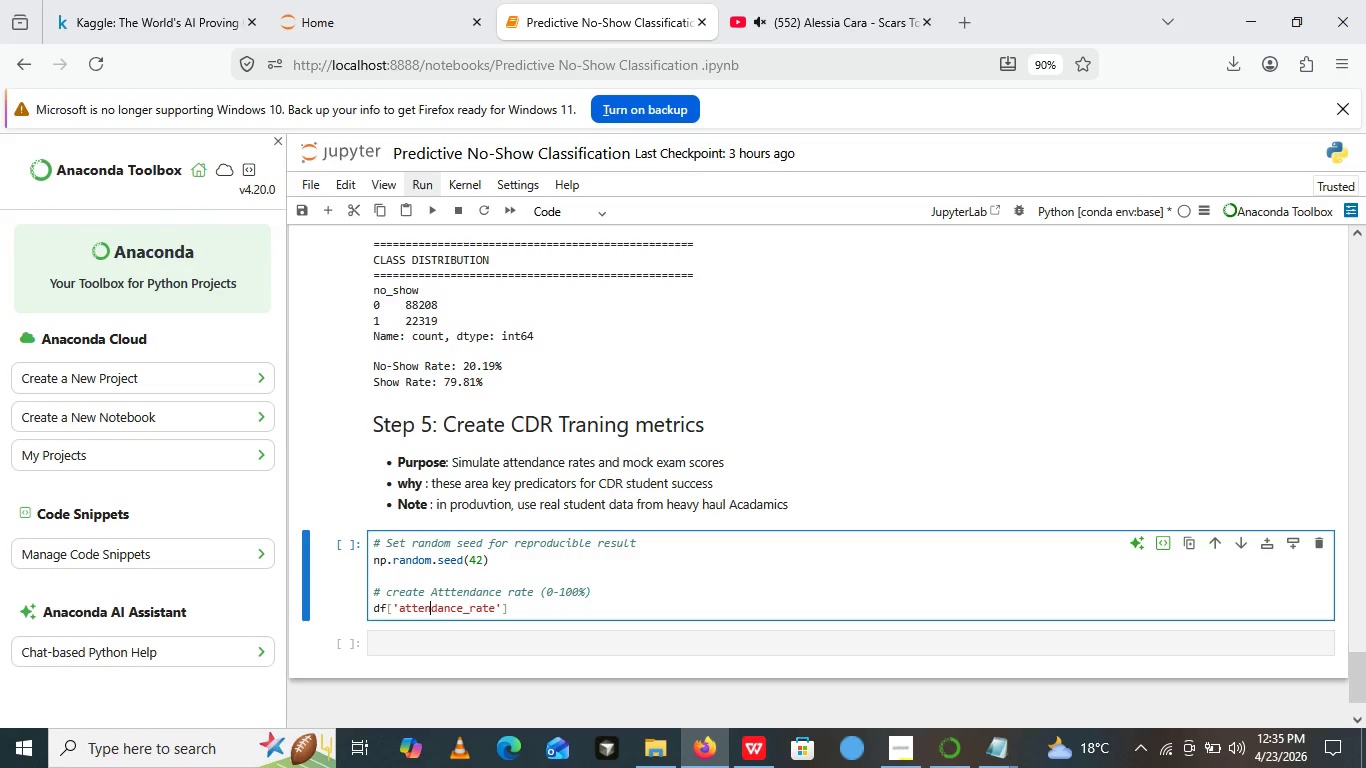 
key(ArrowRight)
 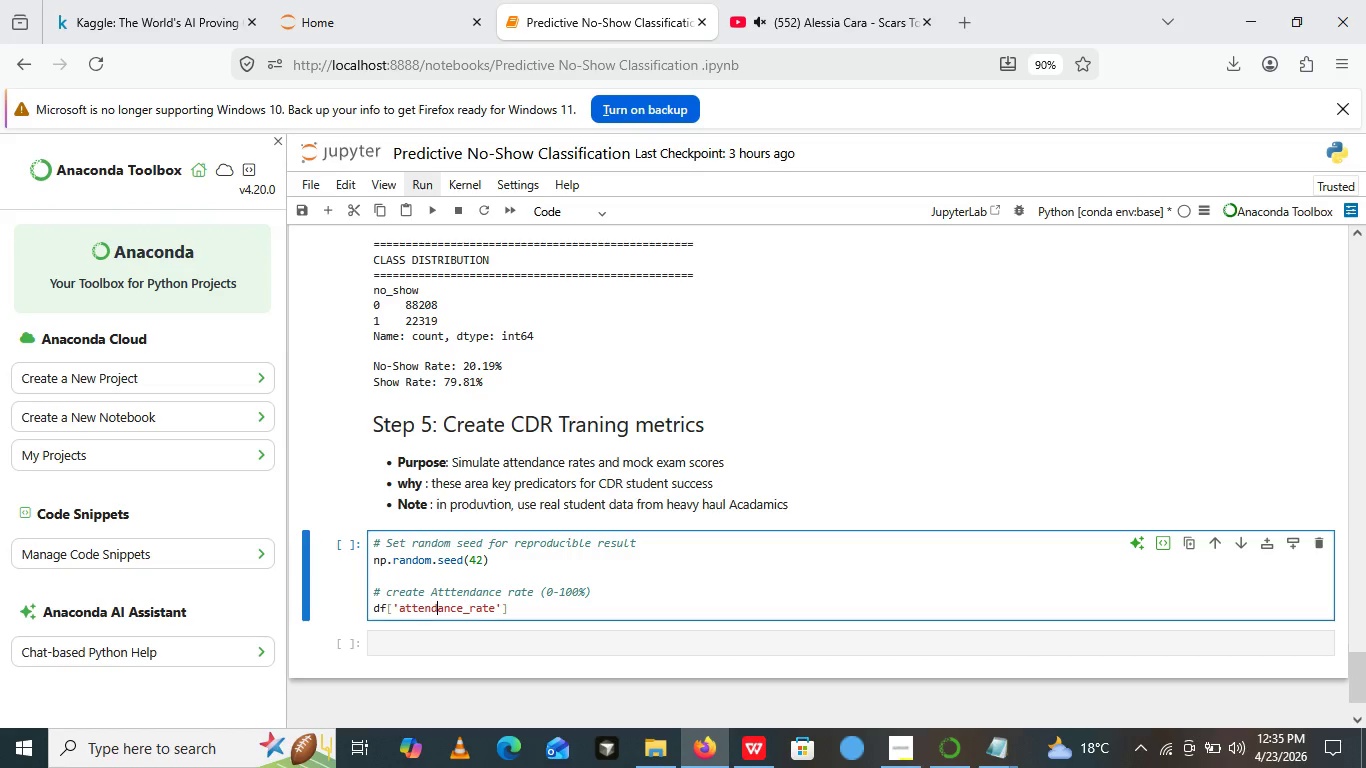 
key(ArrowRight)
 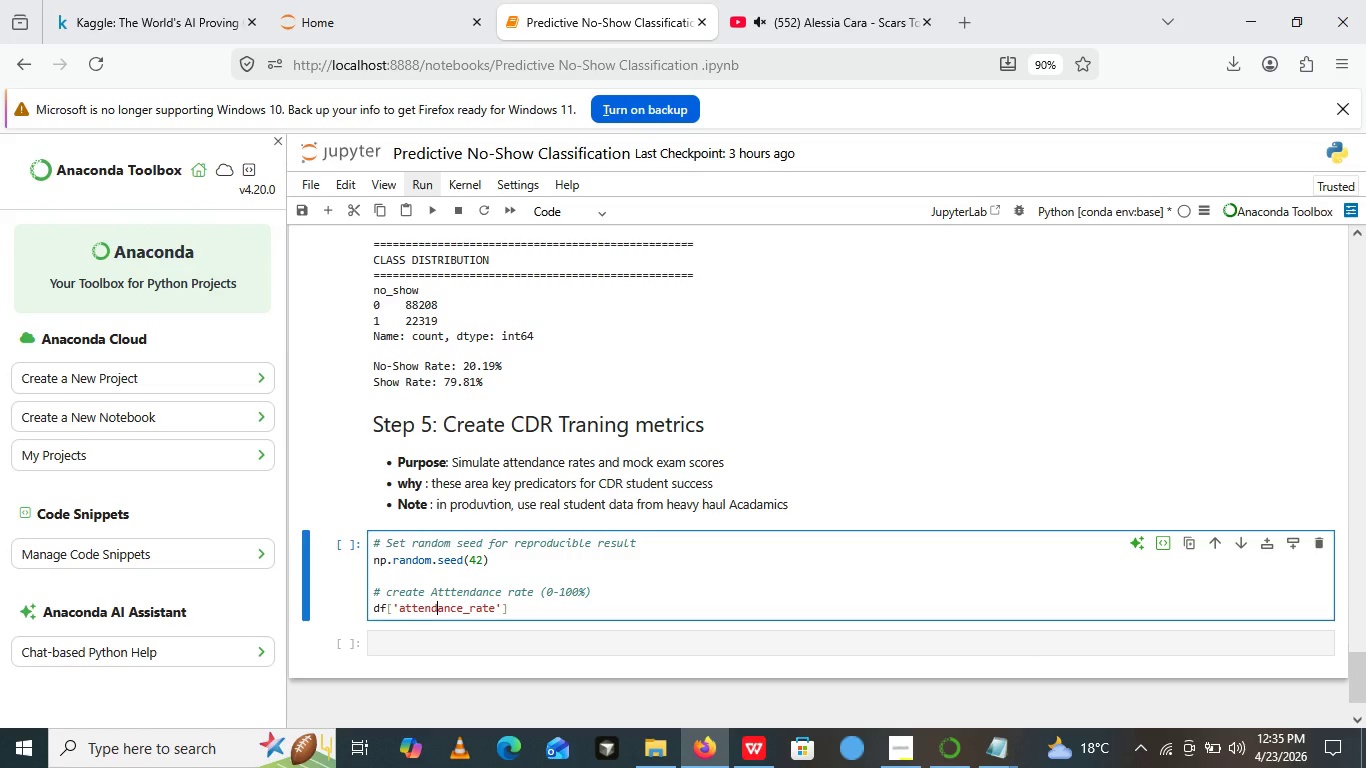 
key(ArrowRight)
 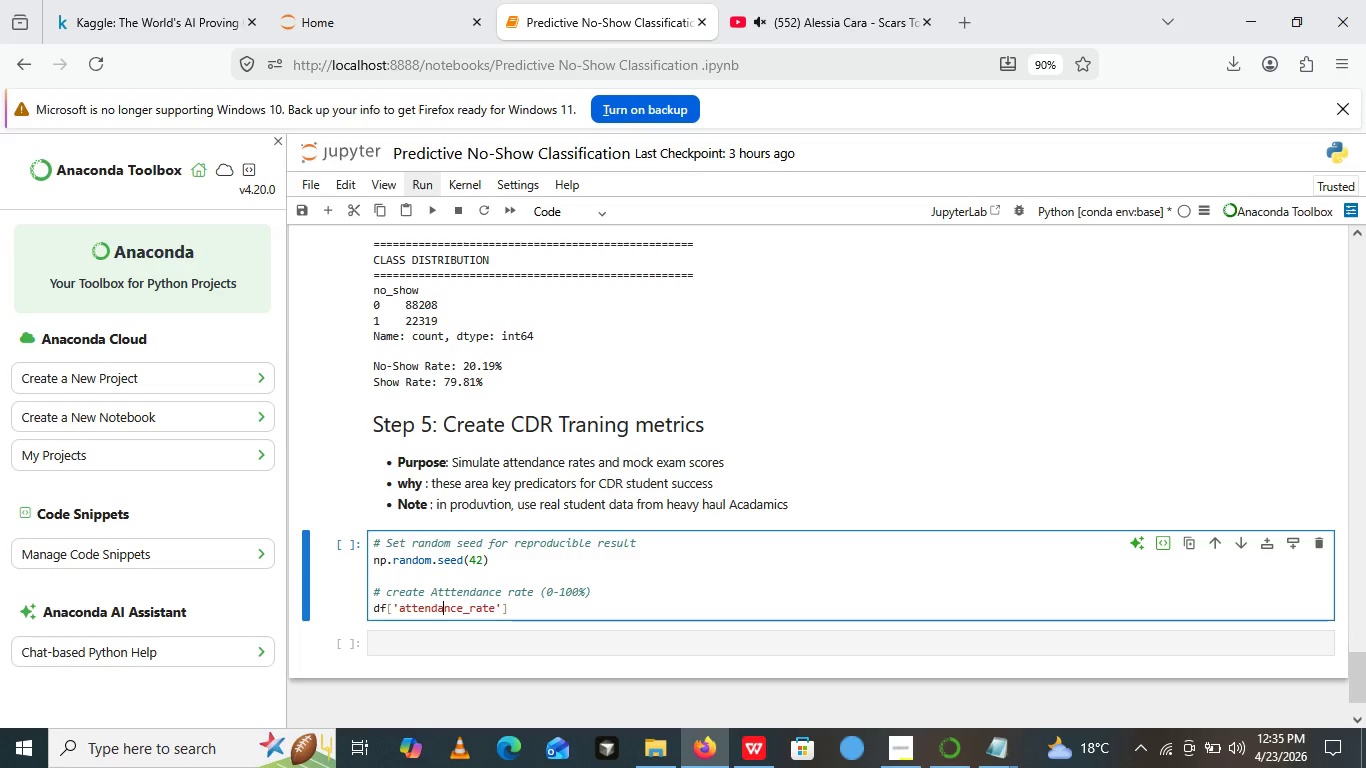 
key(ArrowRight)
 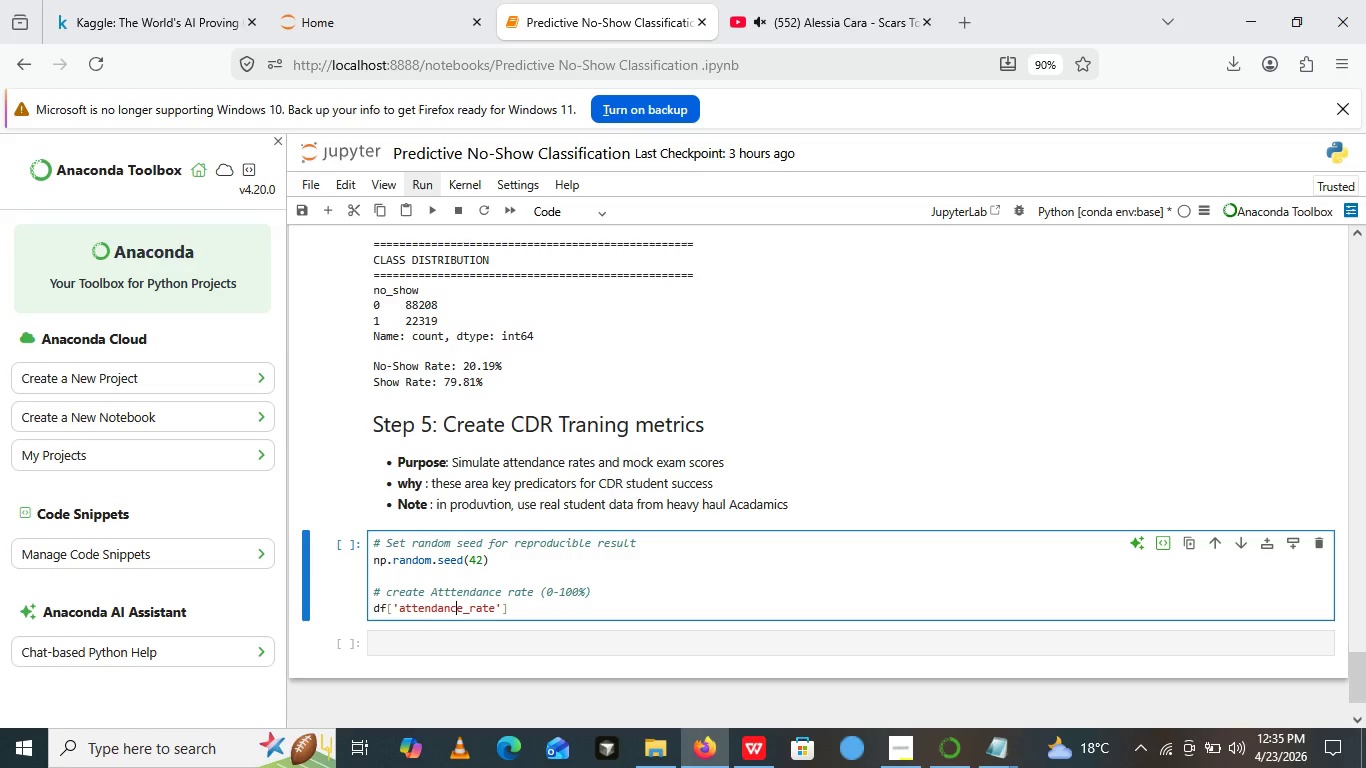 
key(ArrowRight)
 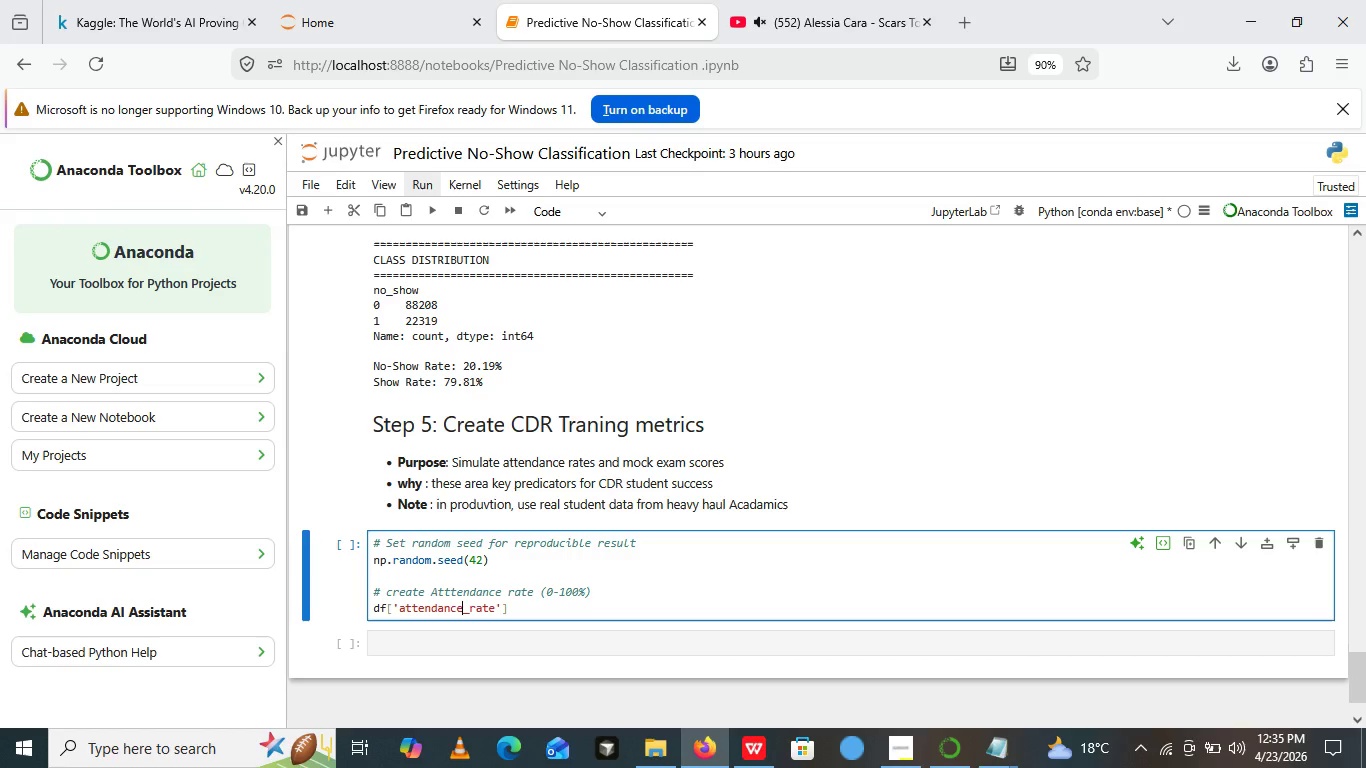 
key(ArrowRight)
 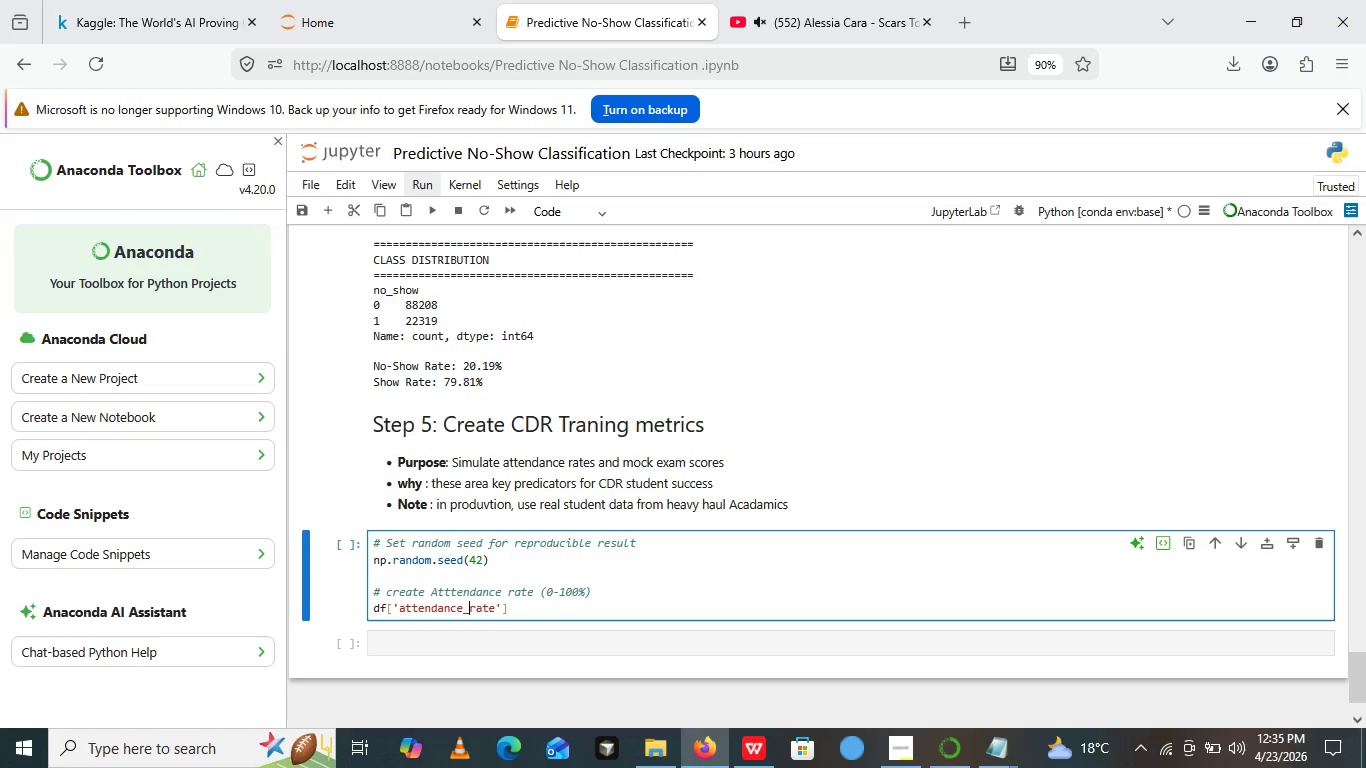 
key(ArrowRight)
 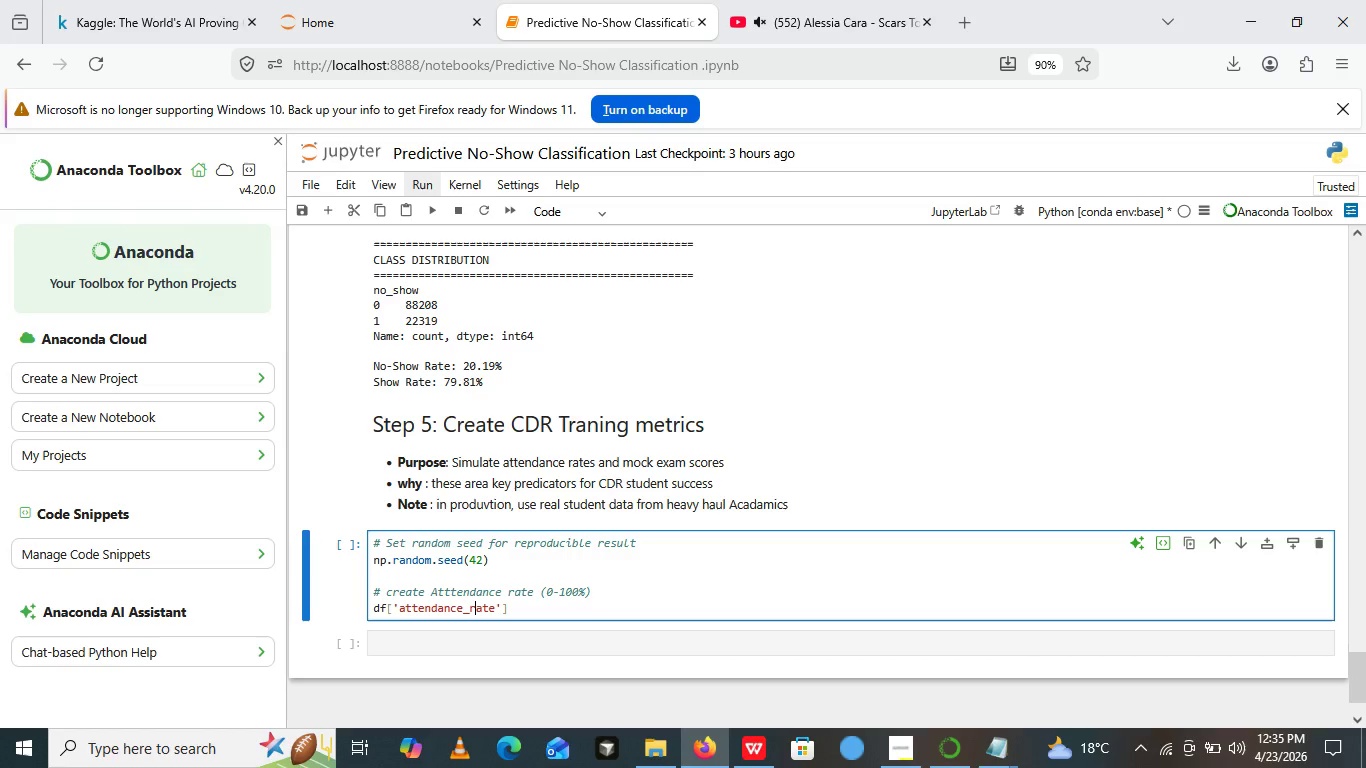 
key(ArrowRight)
 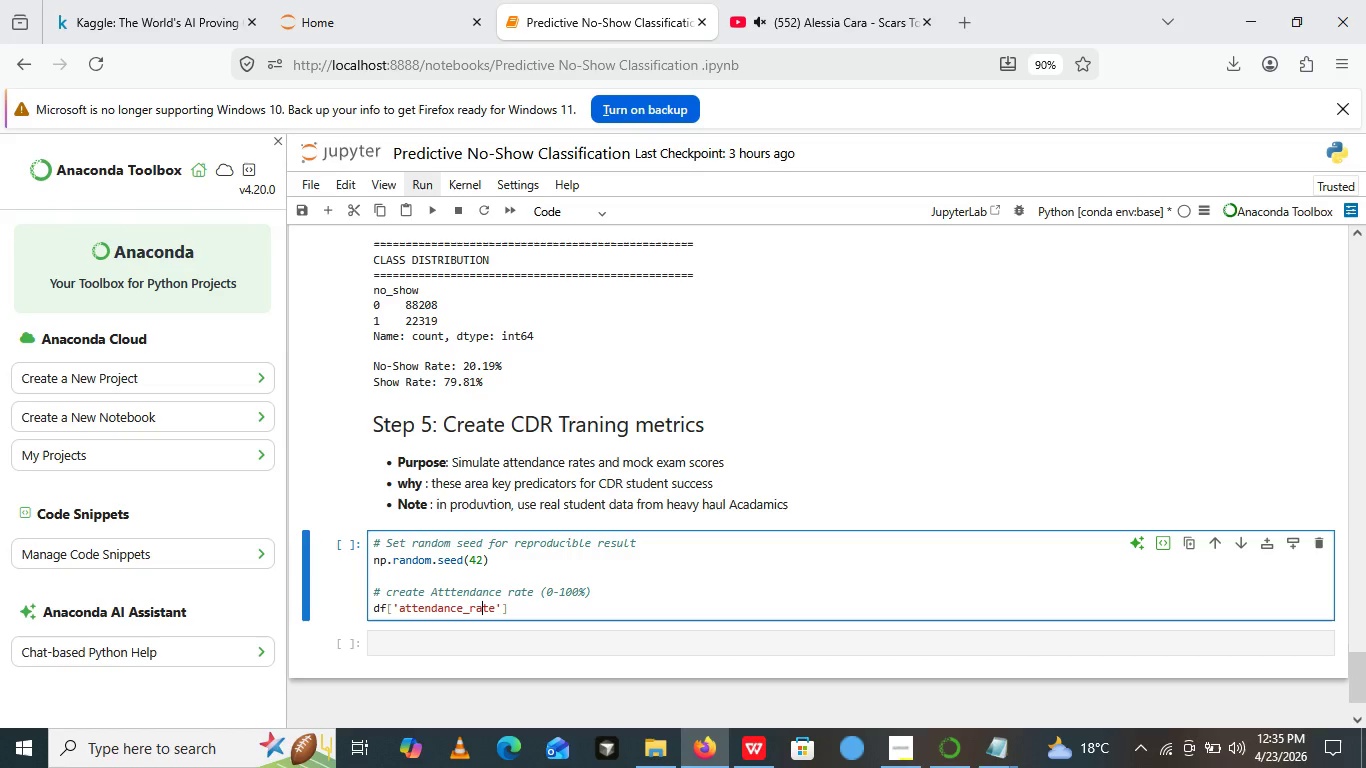 
key(ArrowRight)
 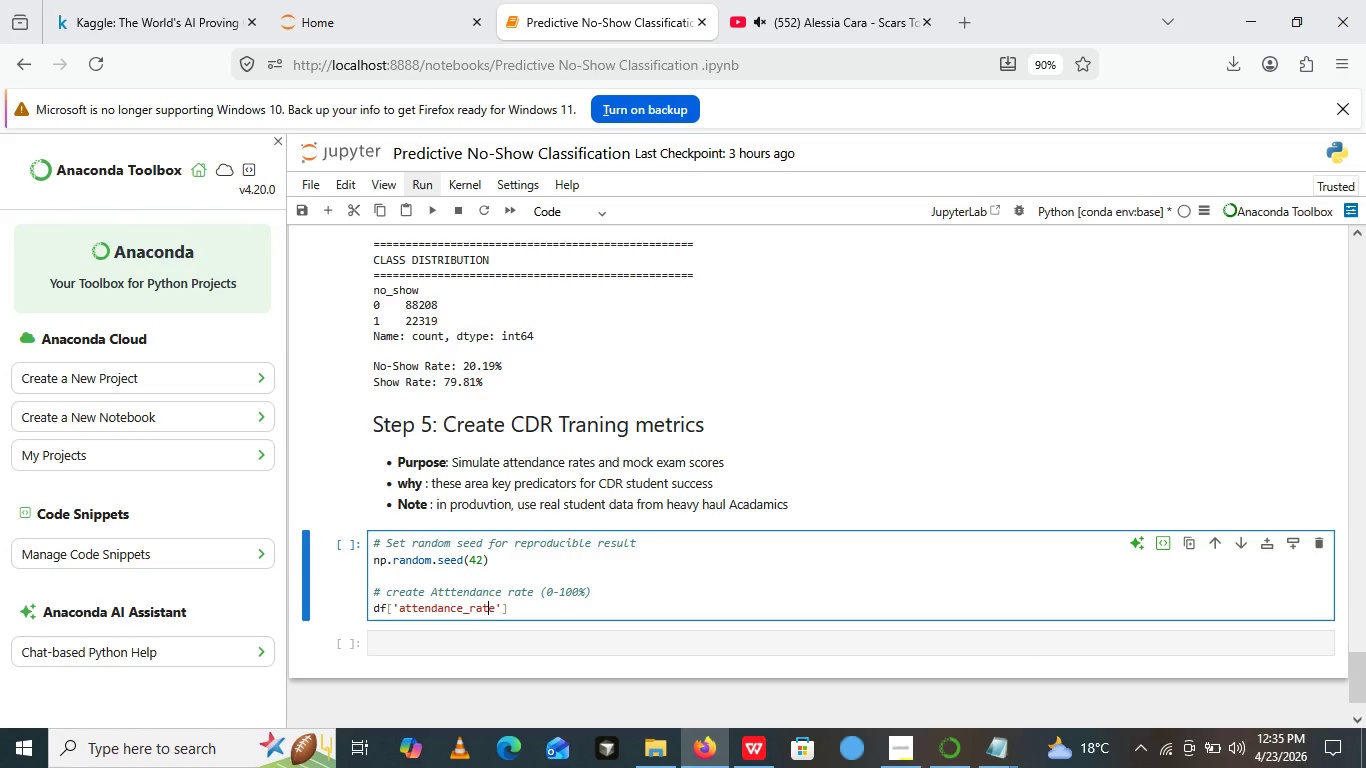 
key(ArrowRight)
 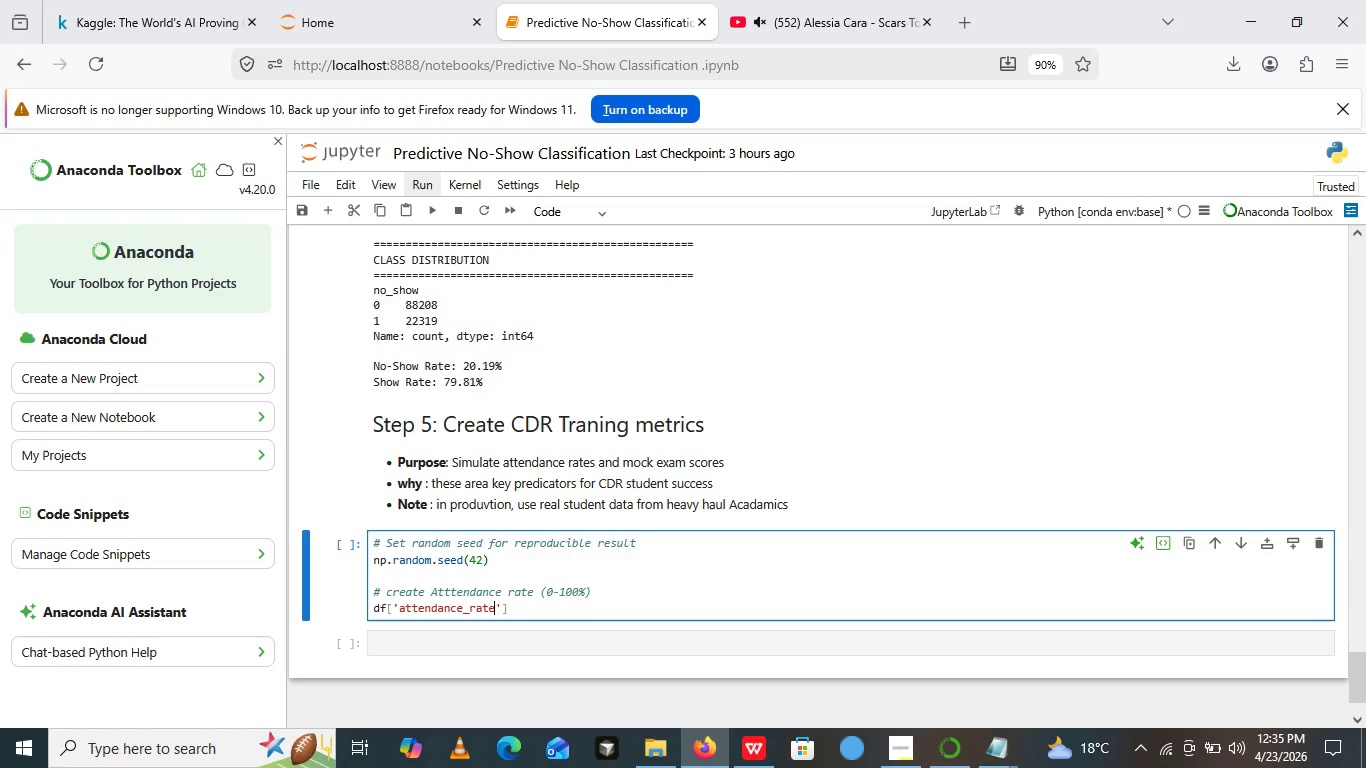 
key(ArrowRight)
 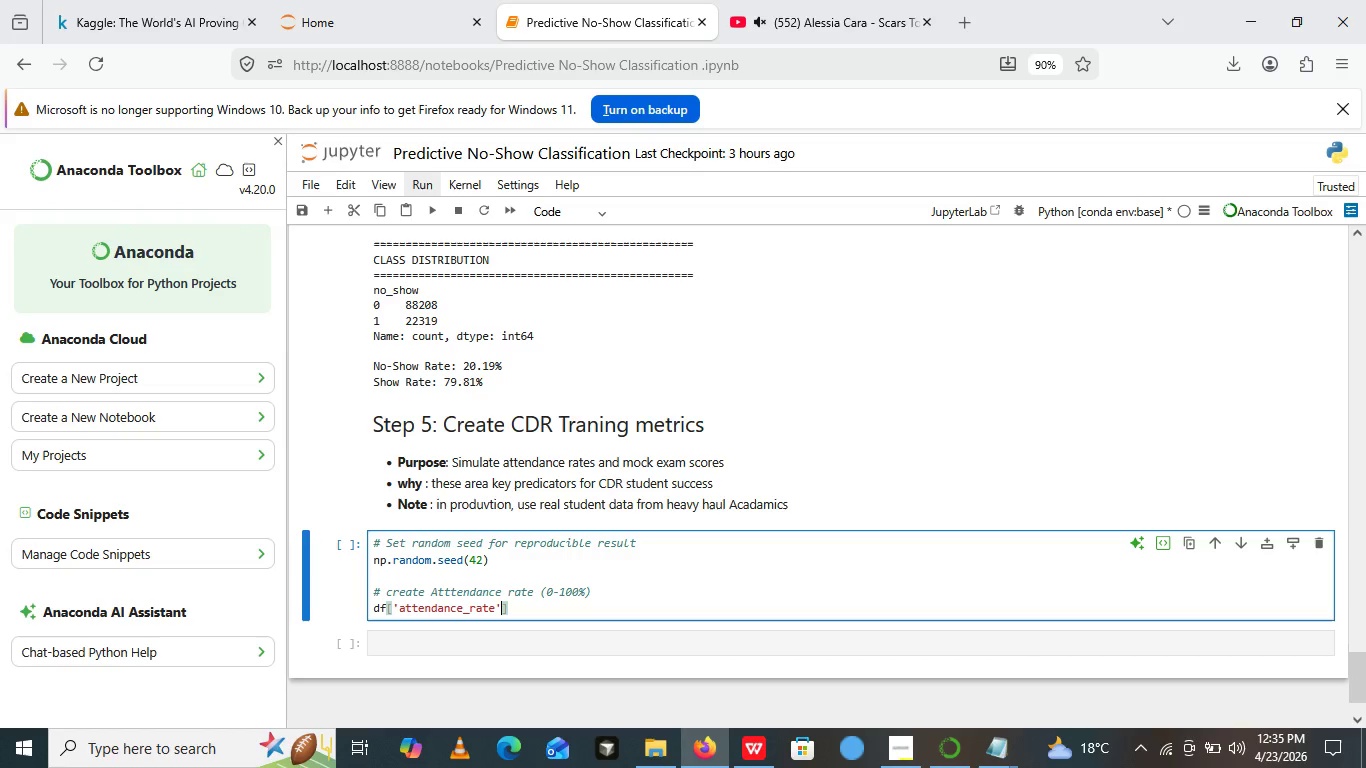 
key(ArrowRight)
 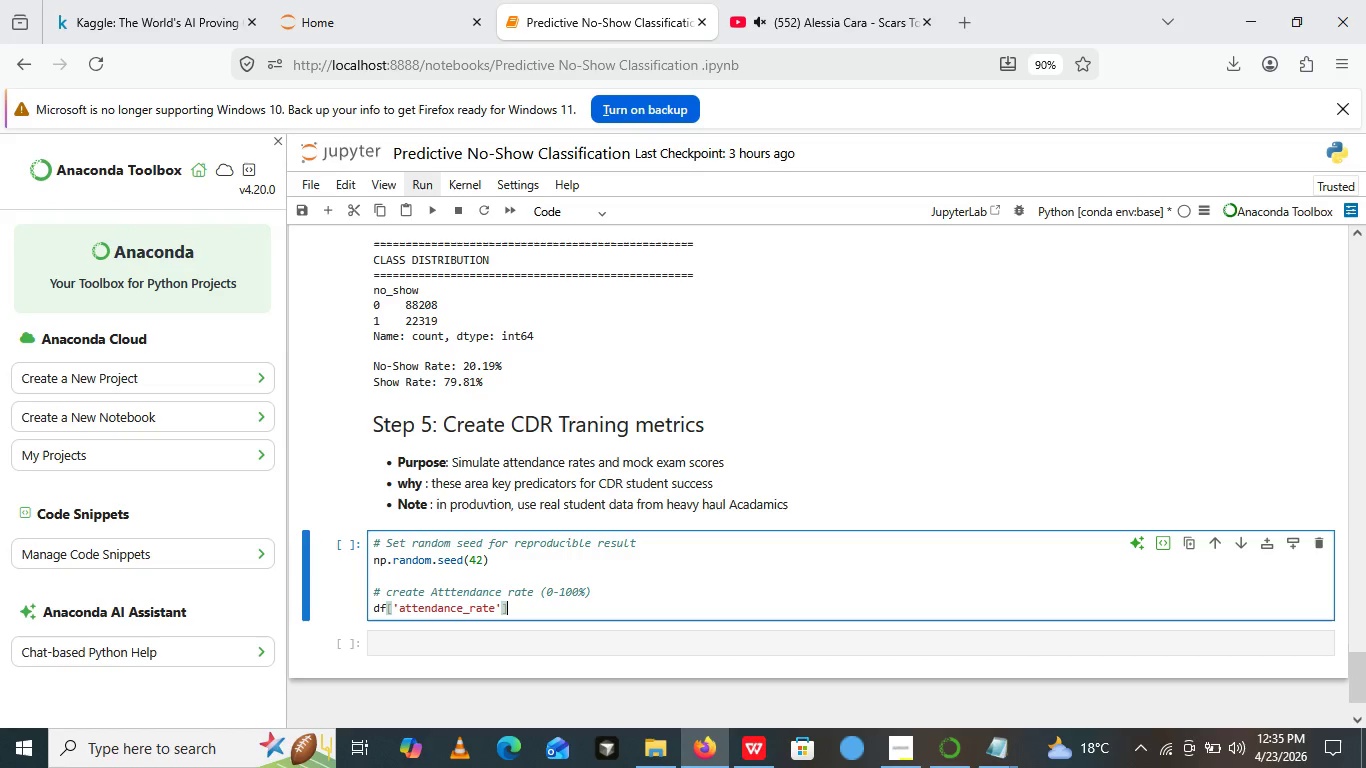 
key(ArrowRight)
 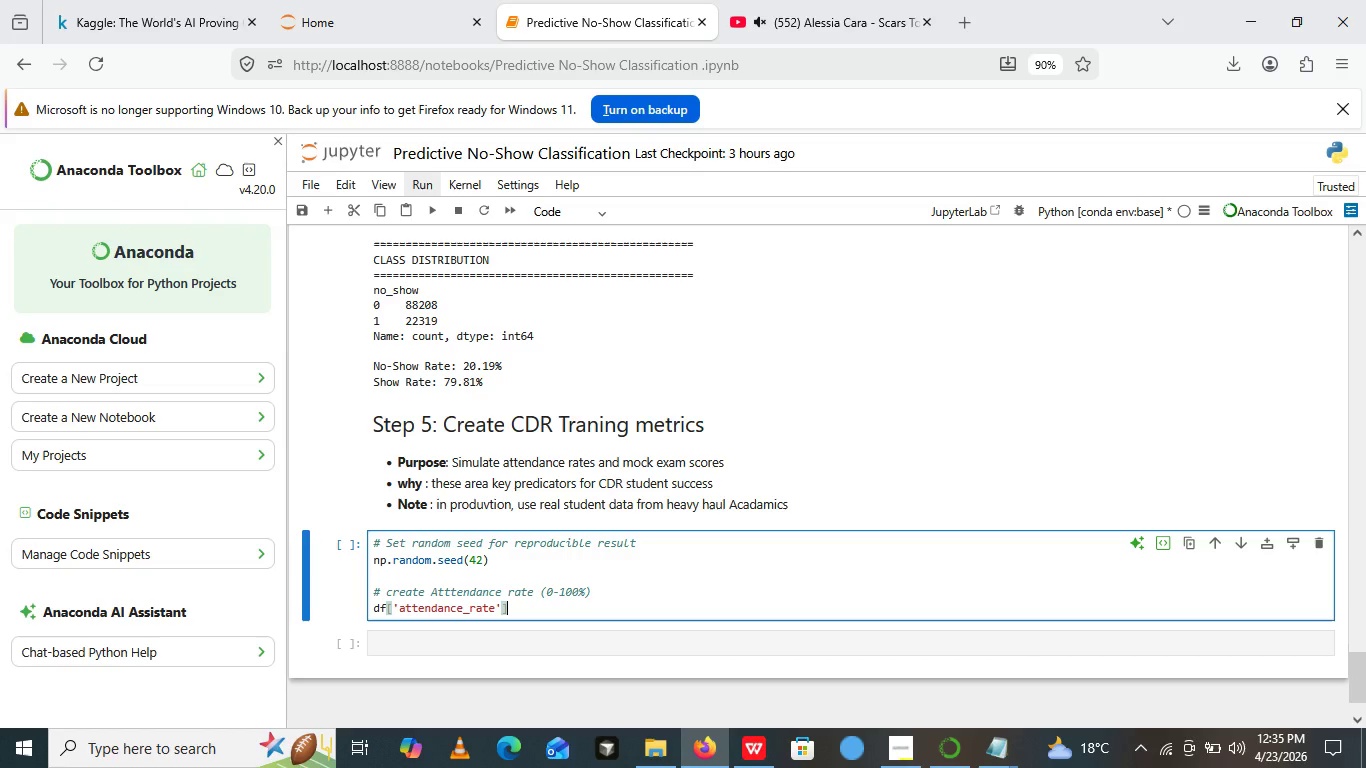 
key(ArrowRight)
 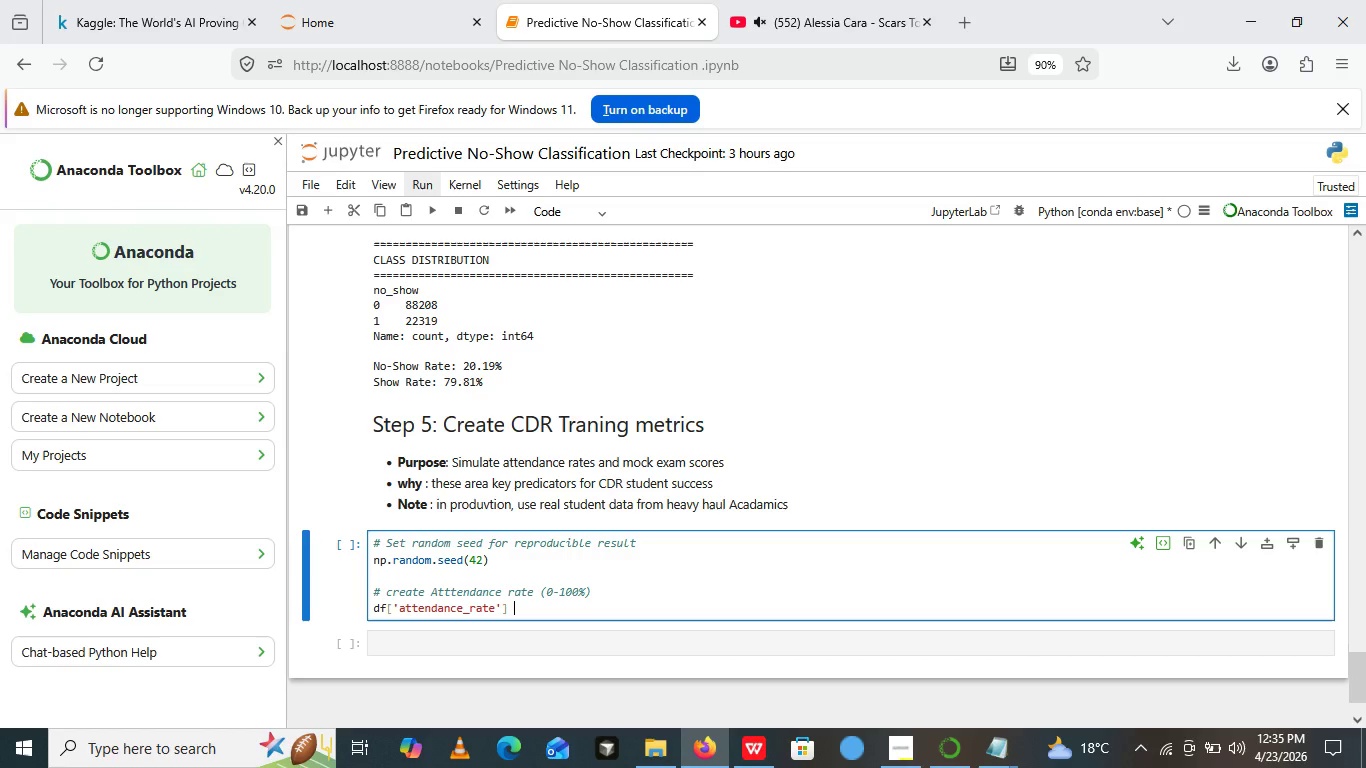 
type( = np.random,normal)
 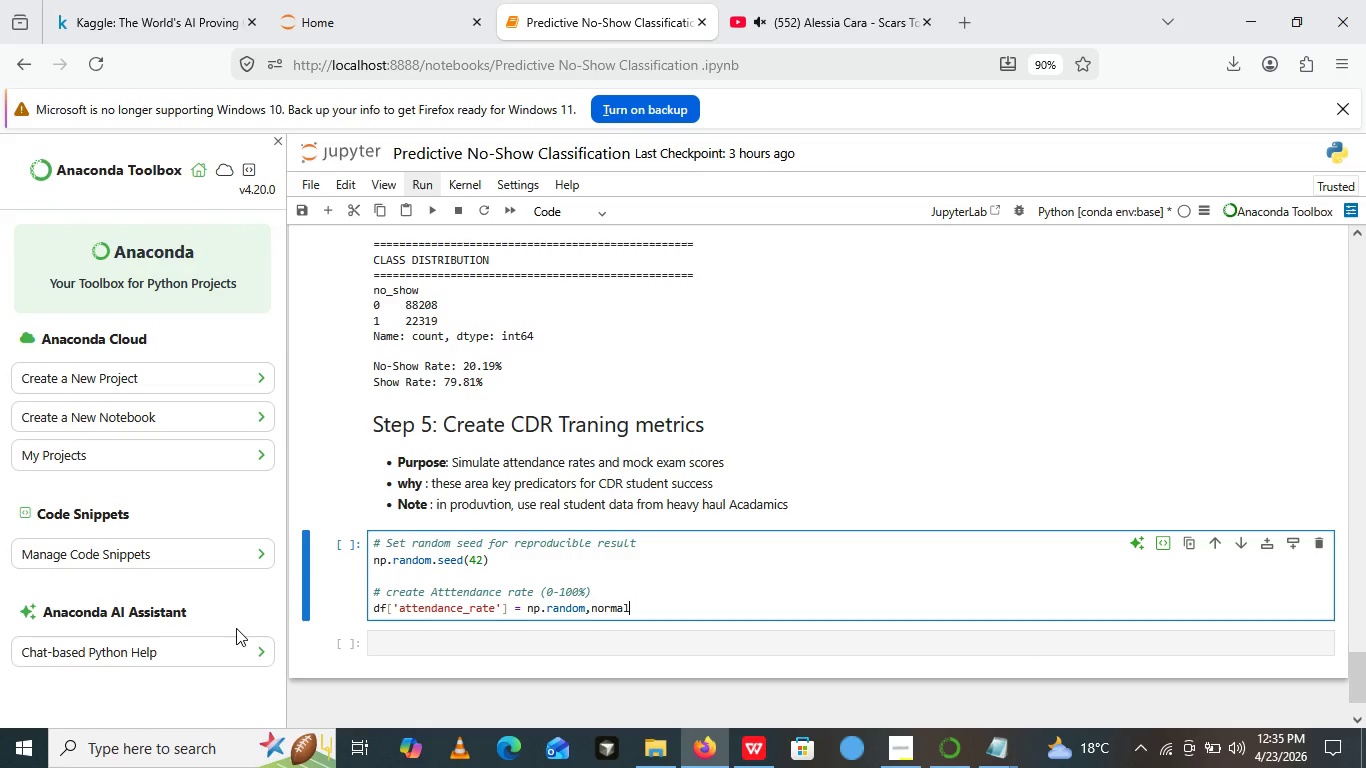 
type(())
 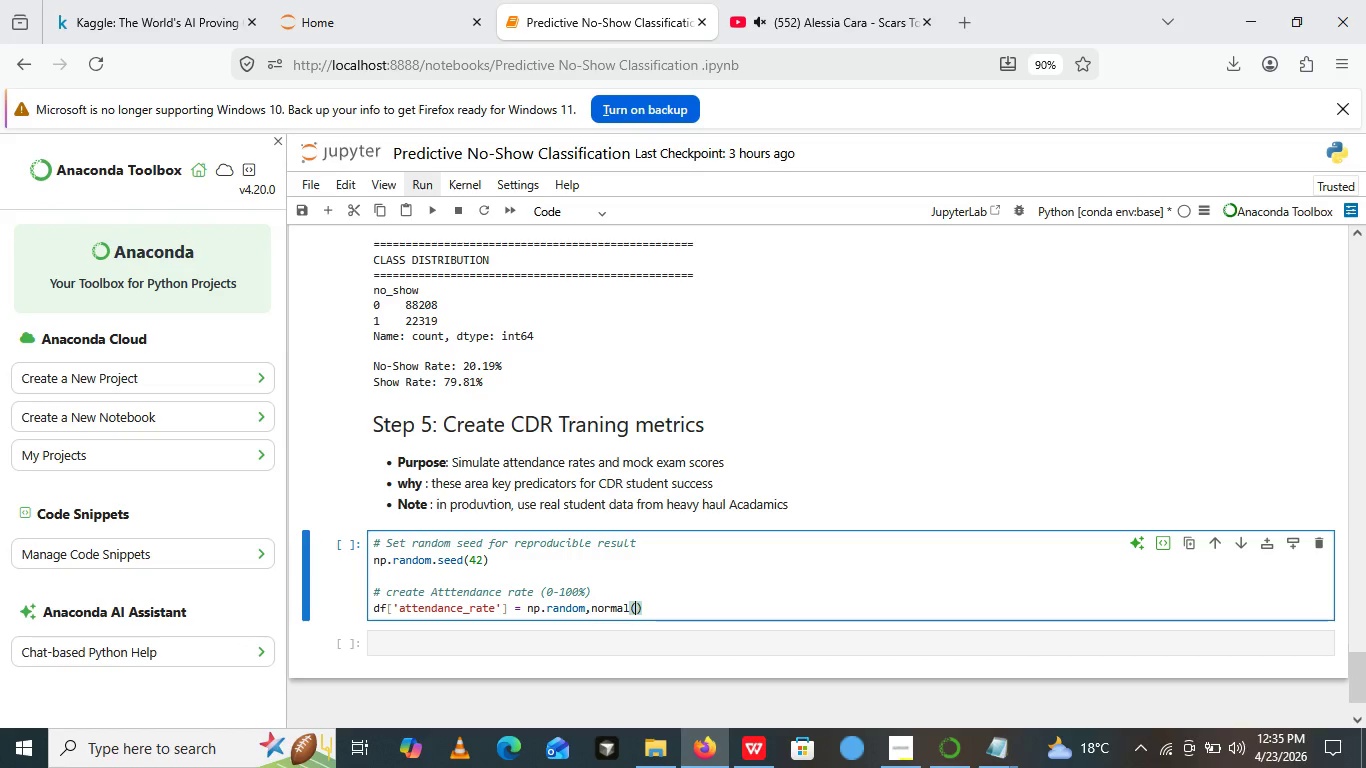 
key(ArrowLeft)
 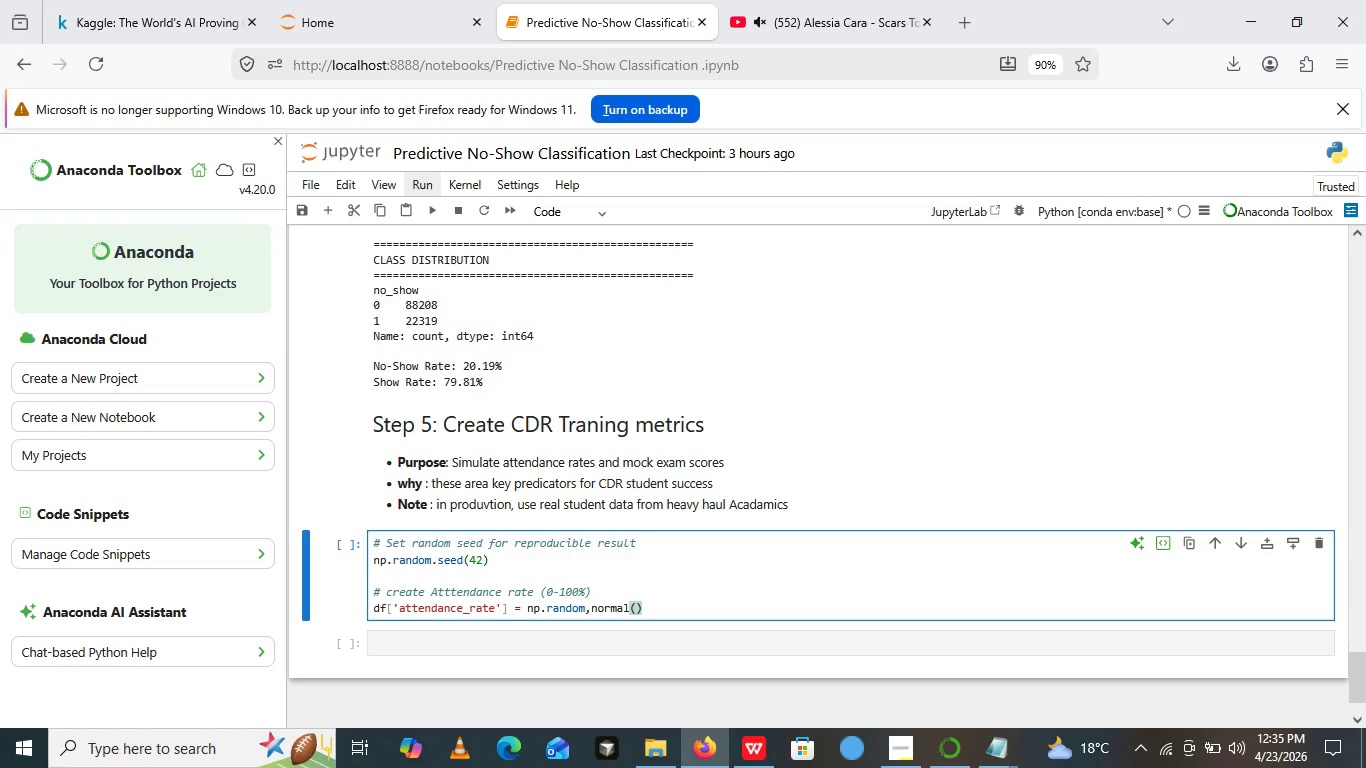 
type(75,15)
 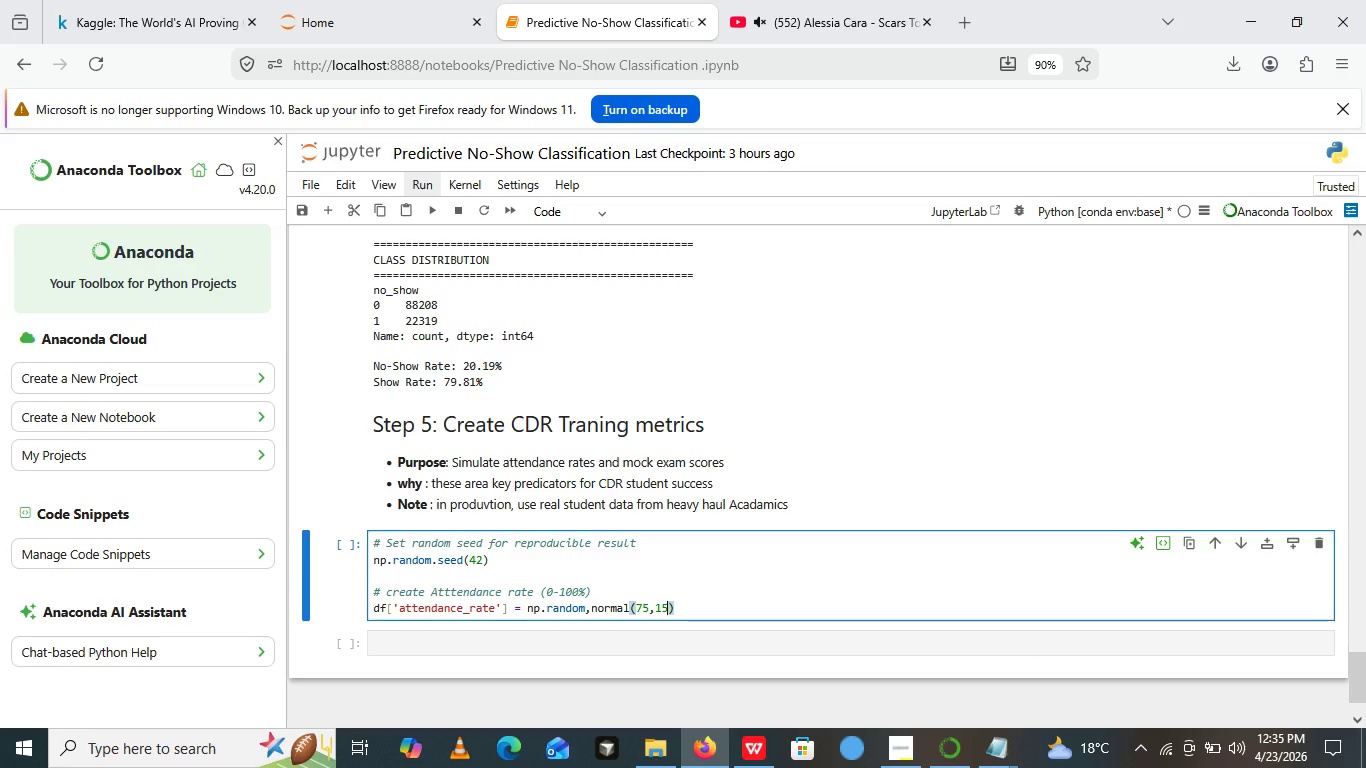 
type(, len())
 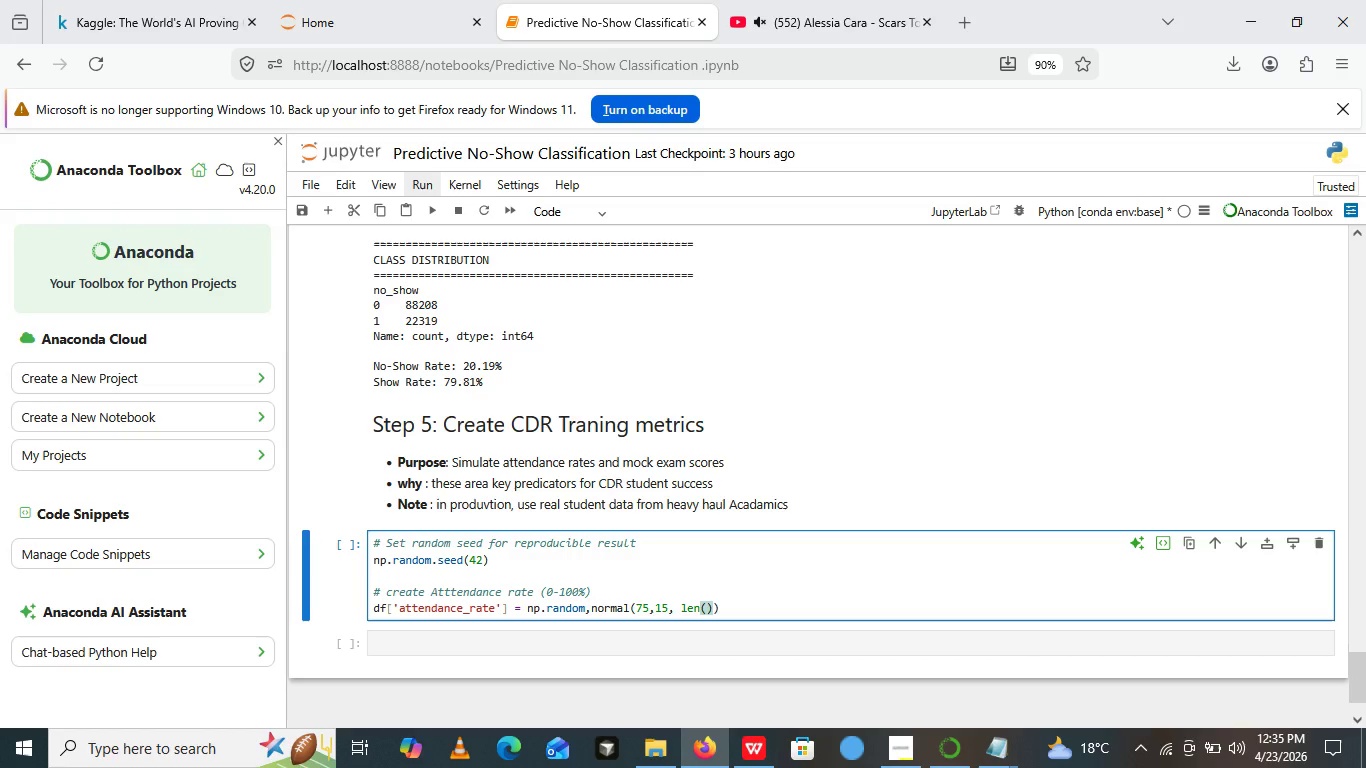 
key(ArrowLeft)
 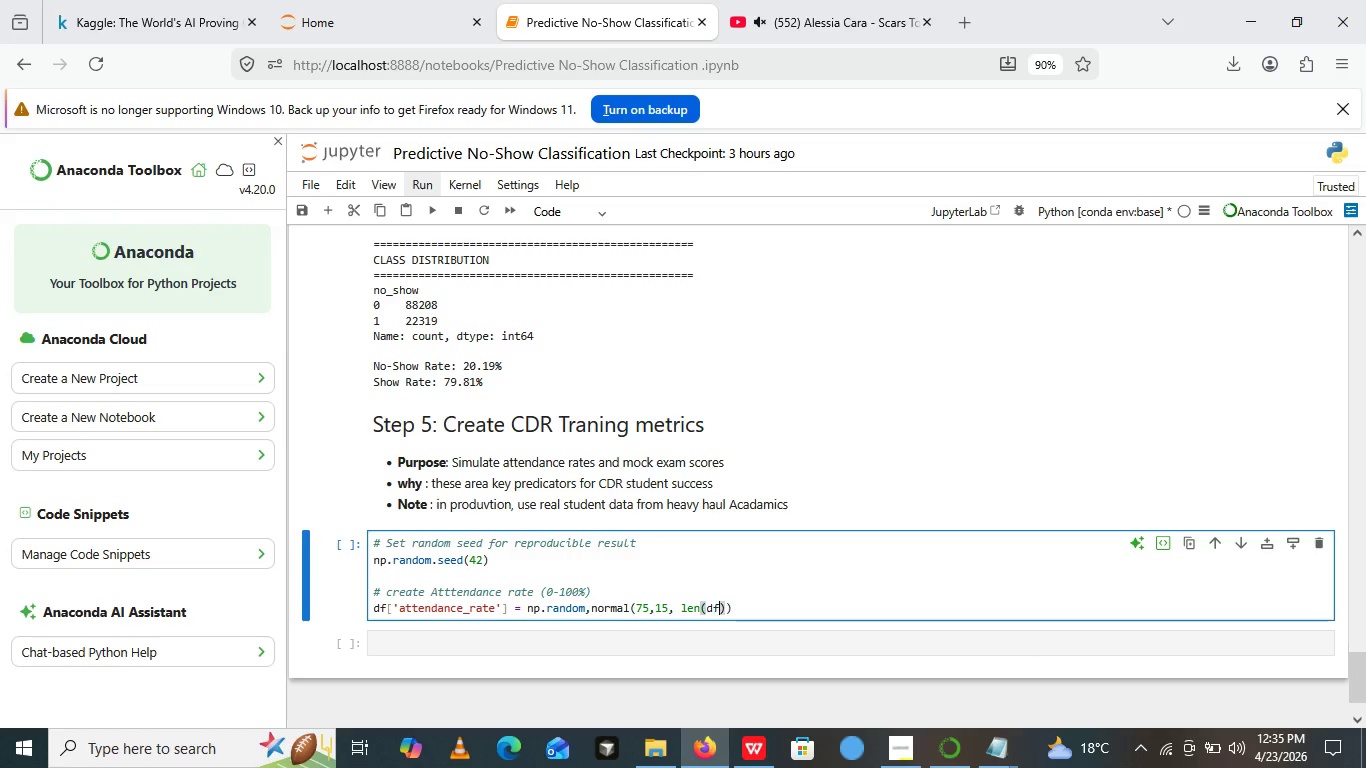 
type(df)
 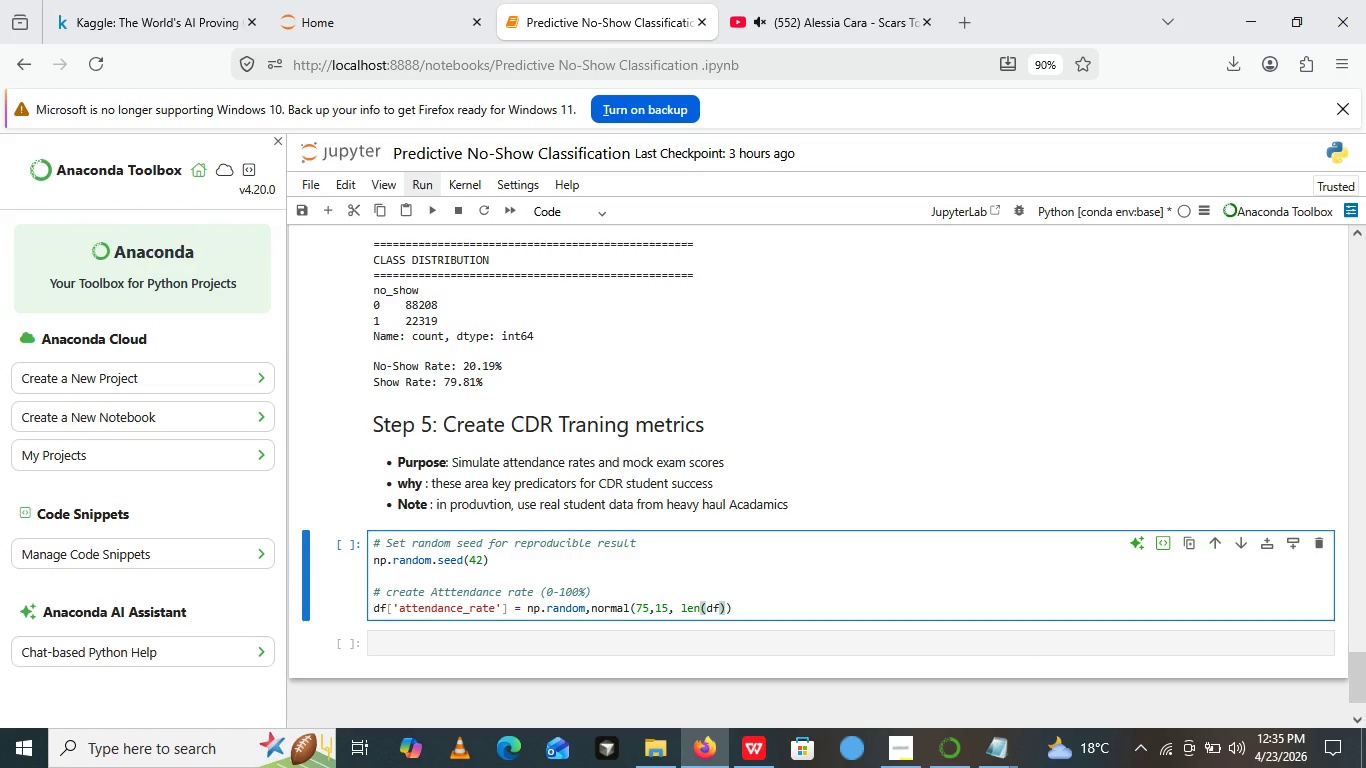 
key(ArrowRight)
 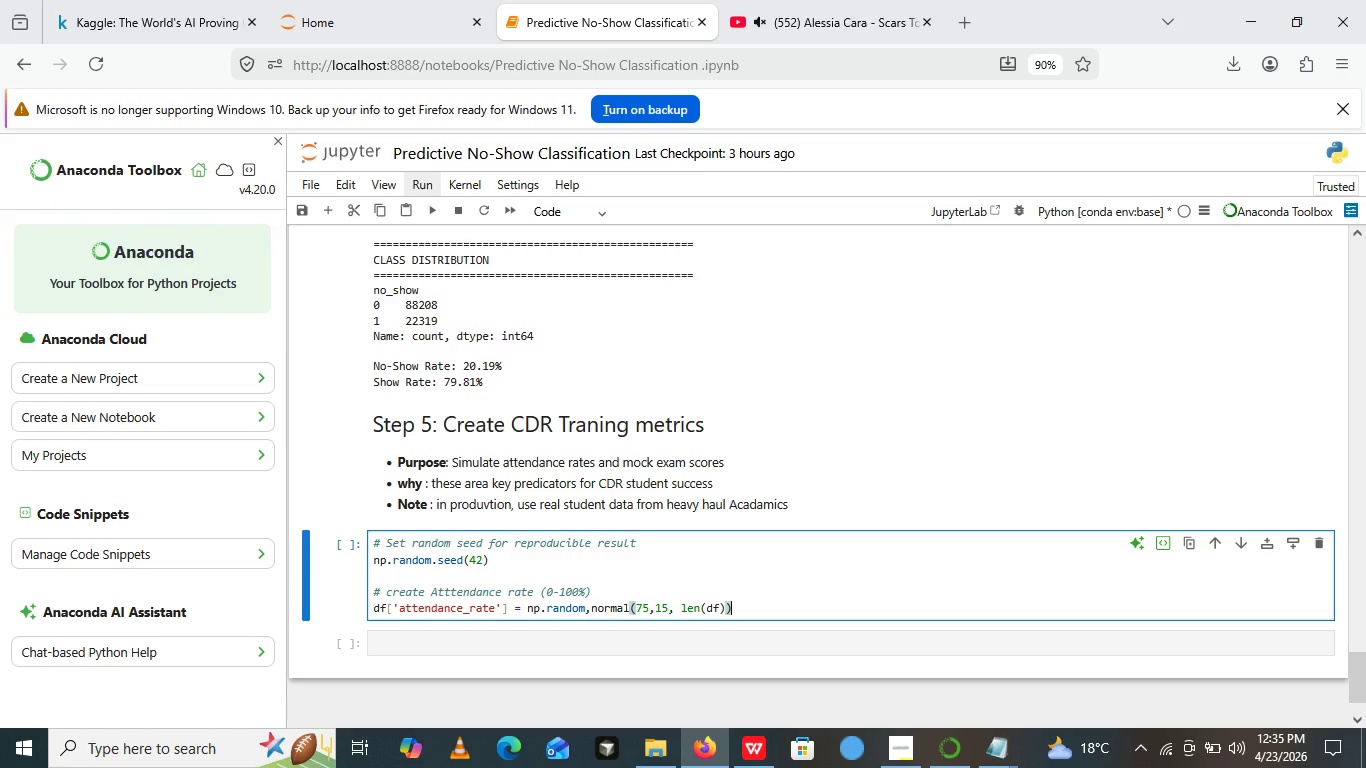 
key(ArrowRight)
 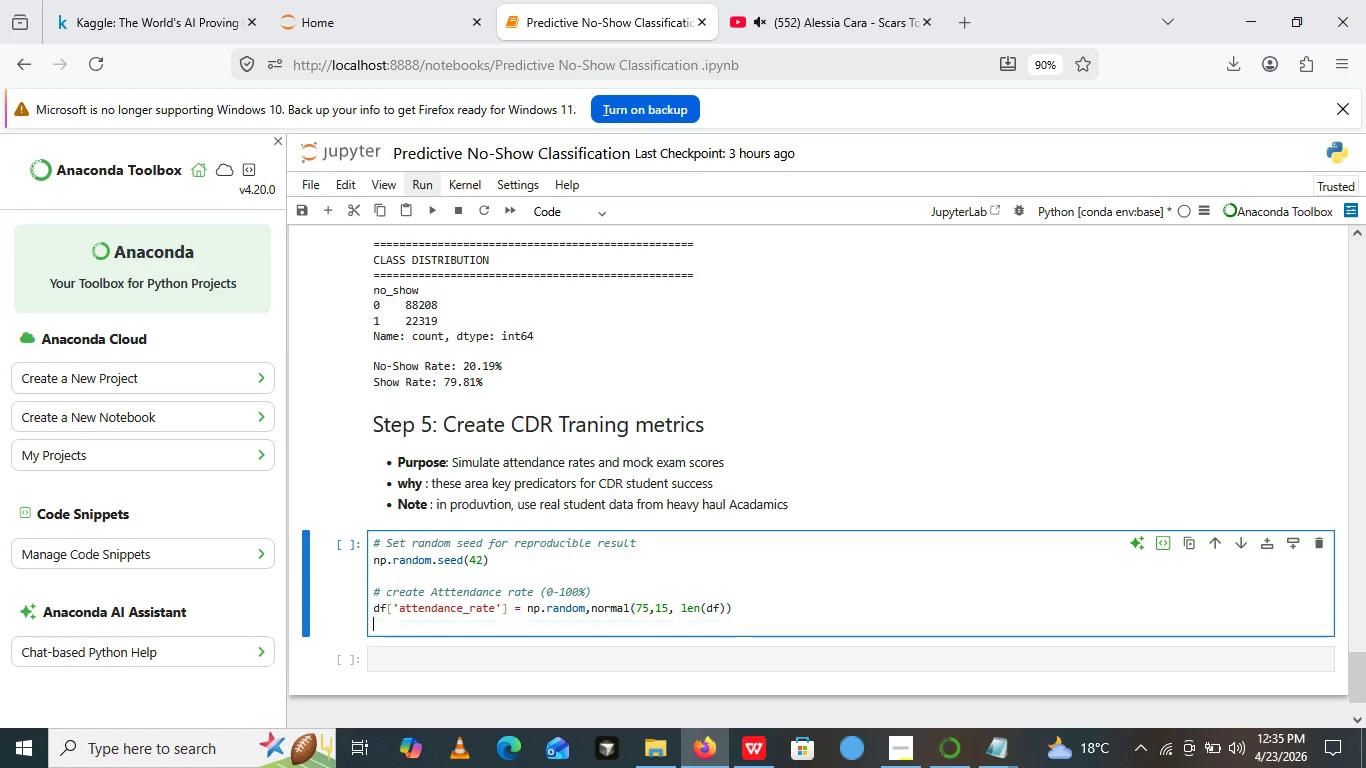 
key(Enter)
 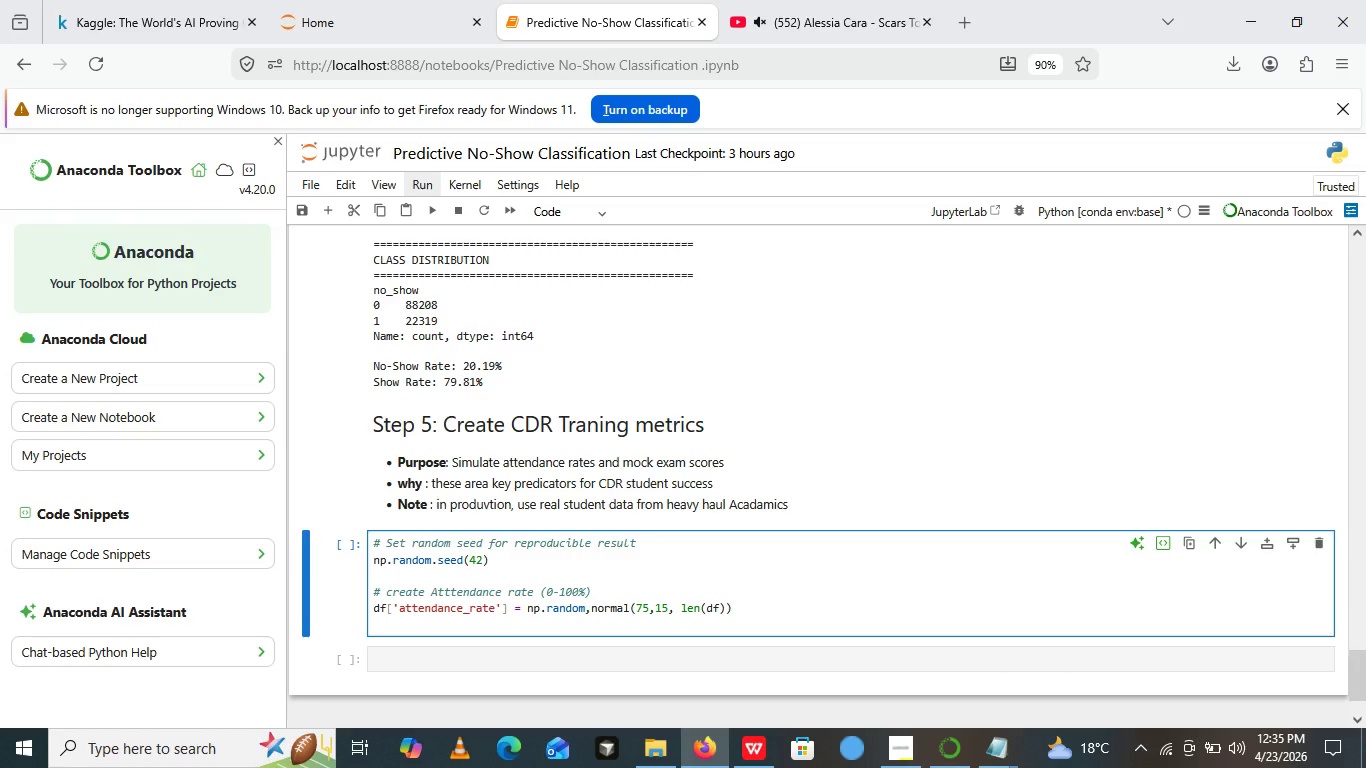 
type(df.loc[])
 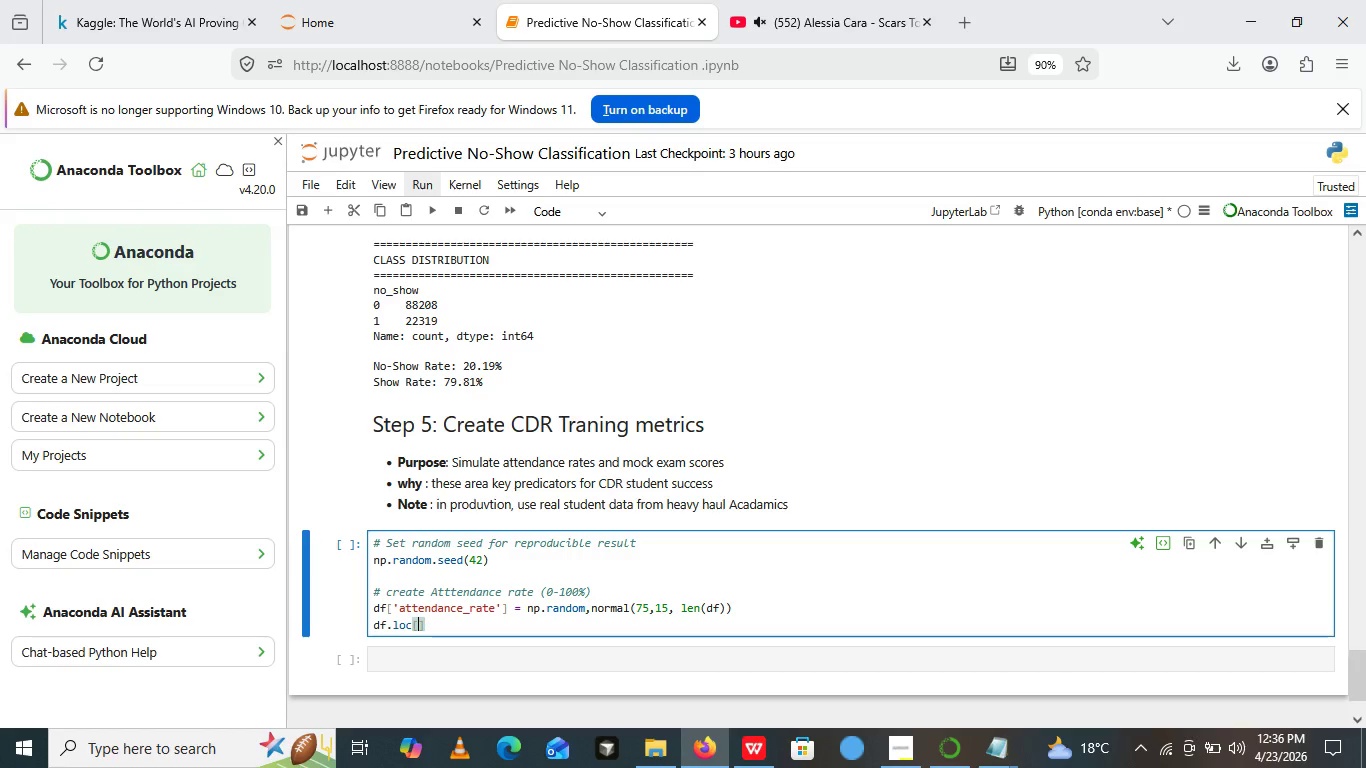 
key(ArrowLeft)
 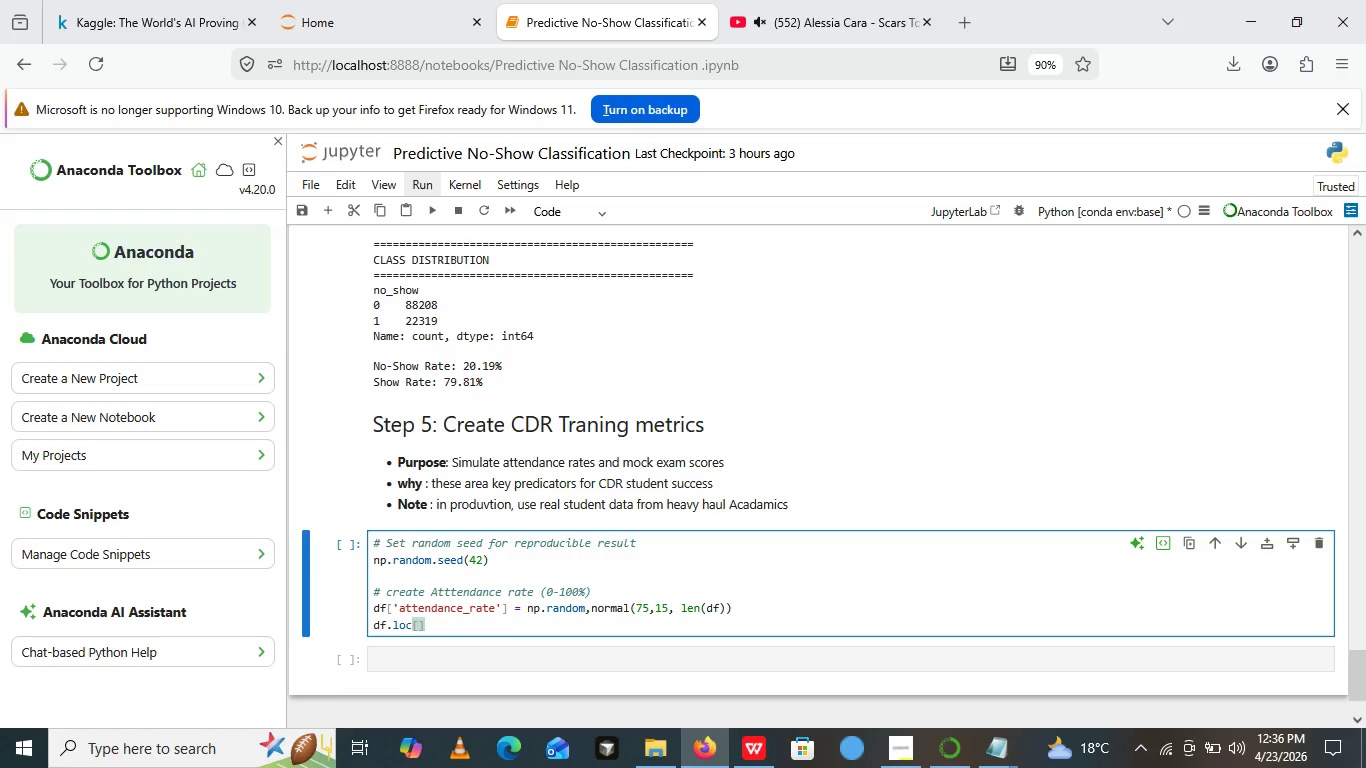 
type(df)
 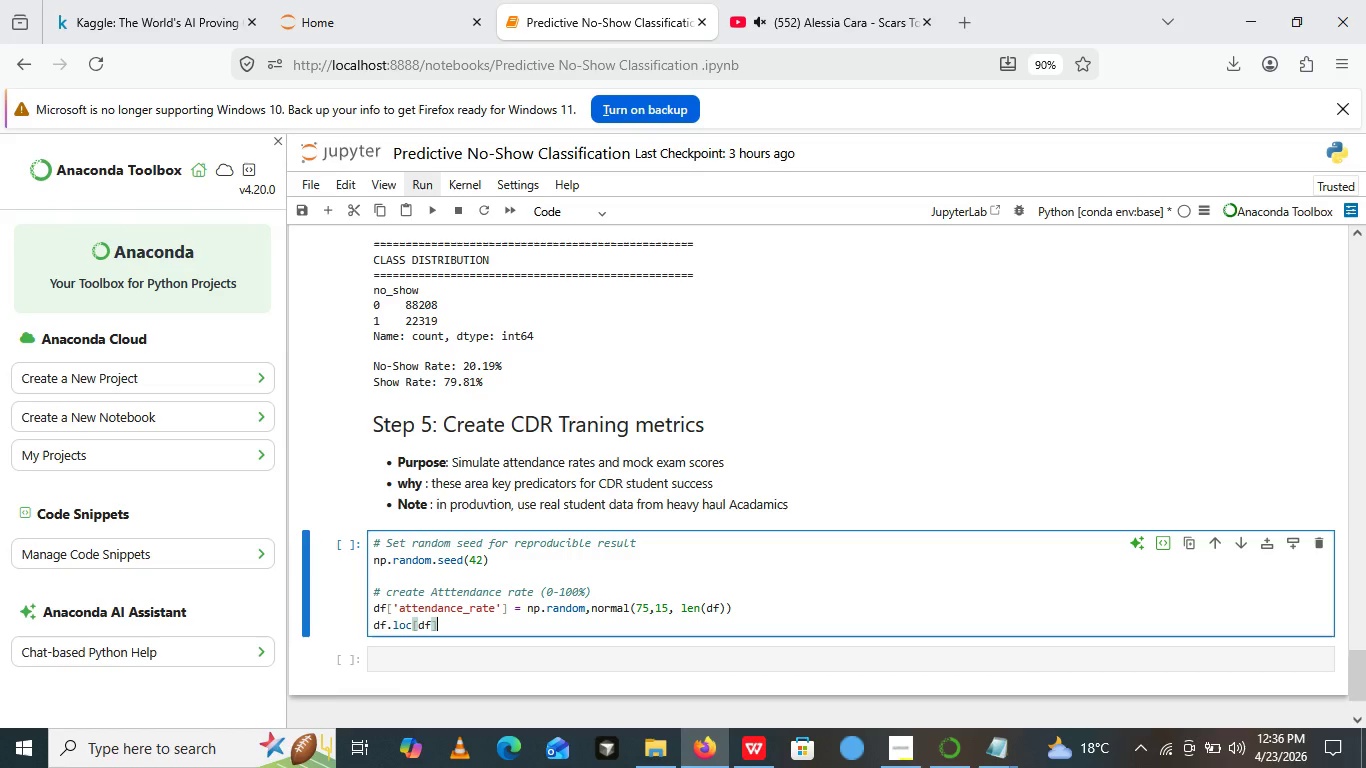 
key(ArrowRight)
 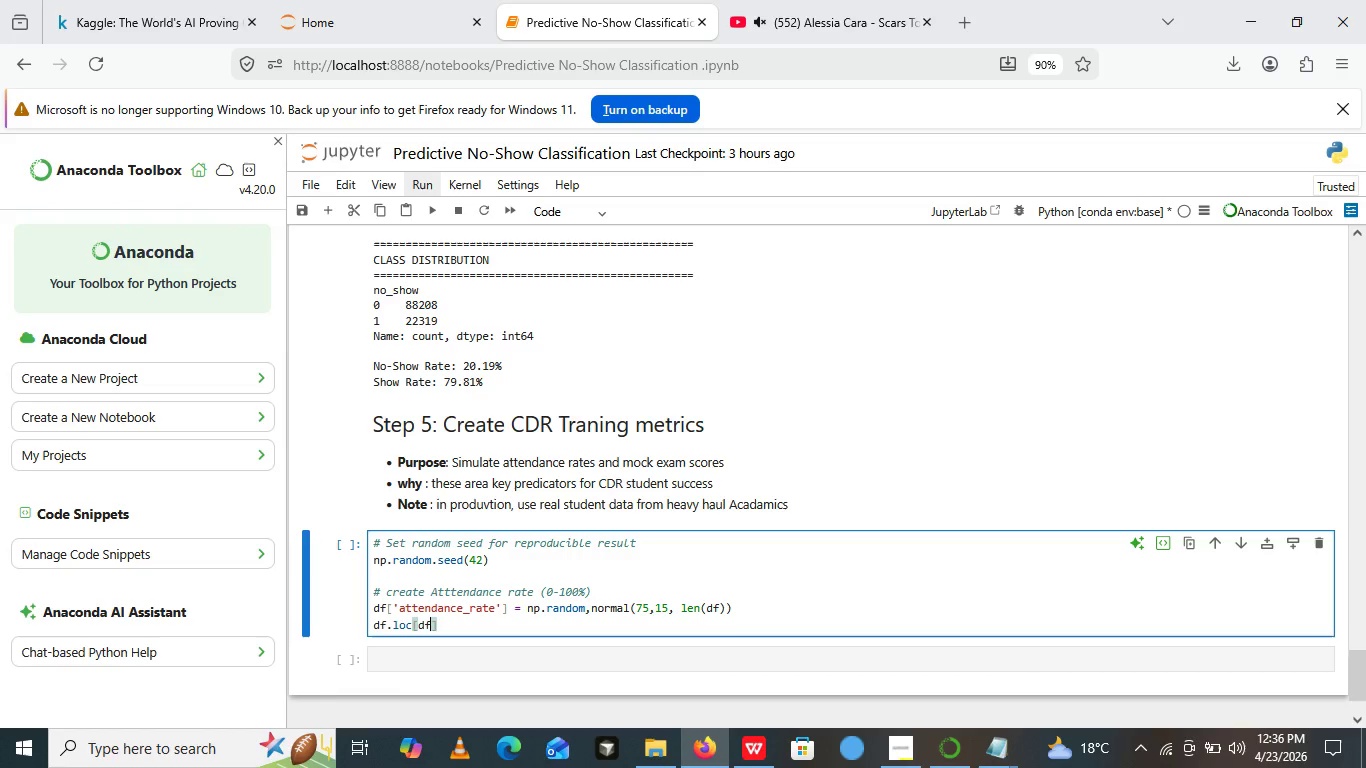 
key(ArrowLeft)
 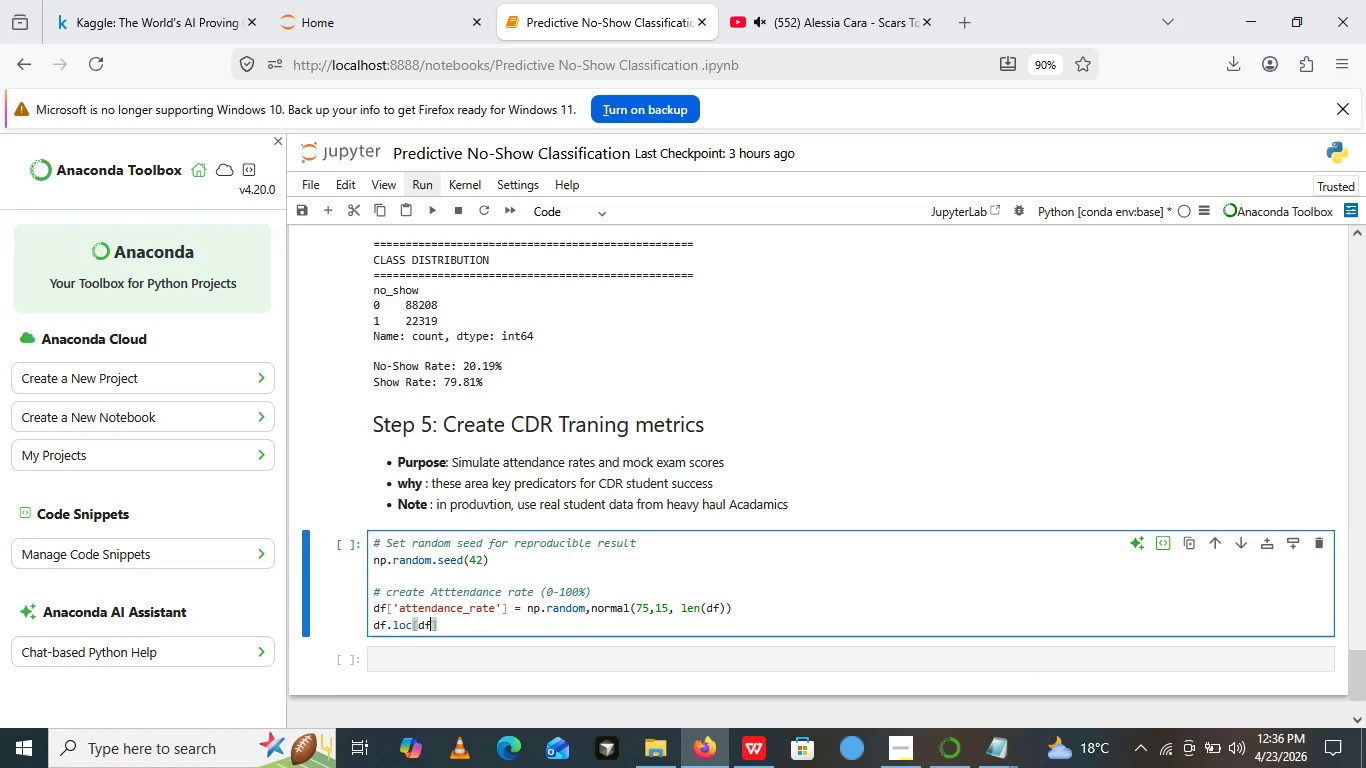 
key(Quote)
 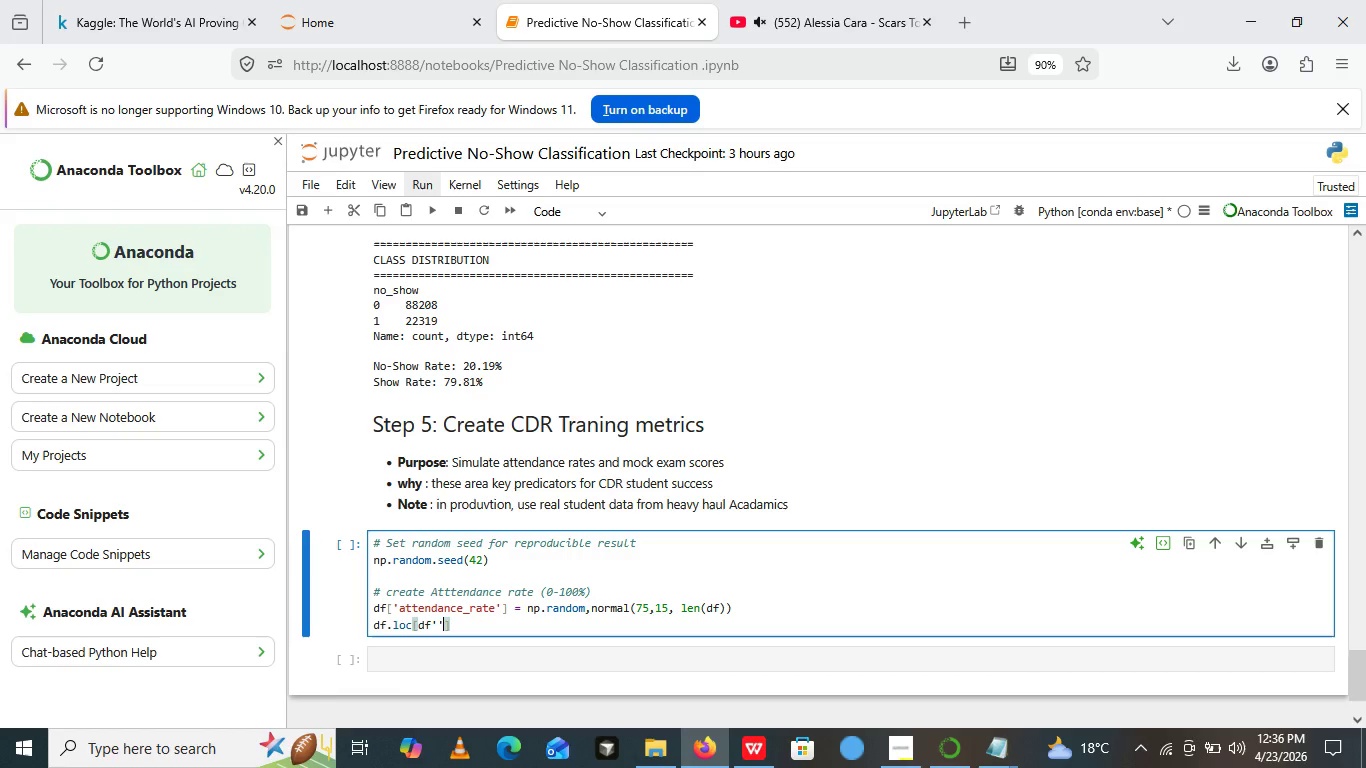 
key(Quote)
 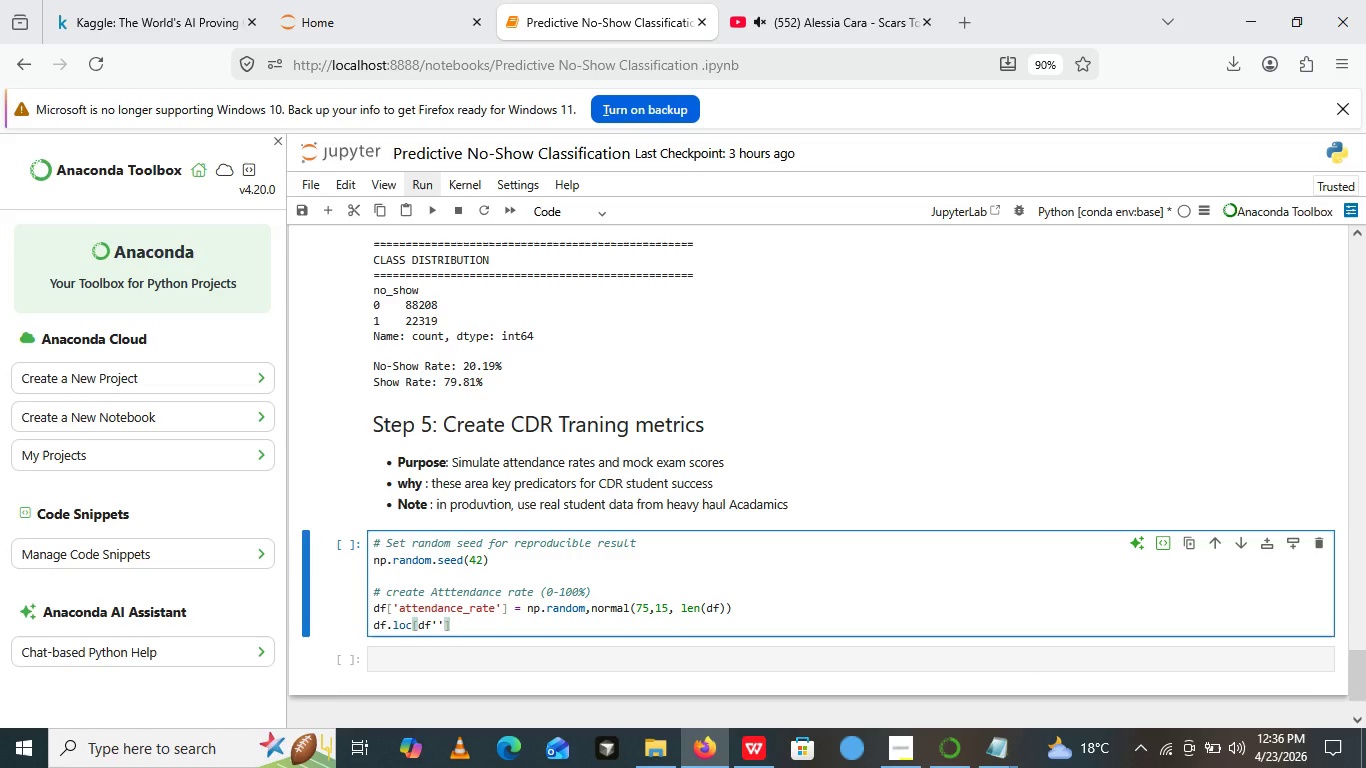 
key(Control+ControlRight)
 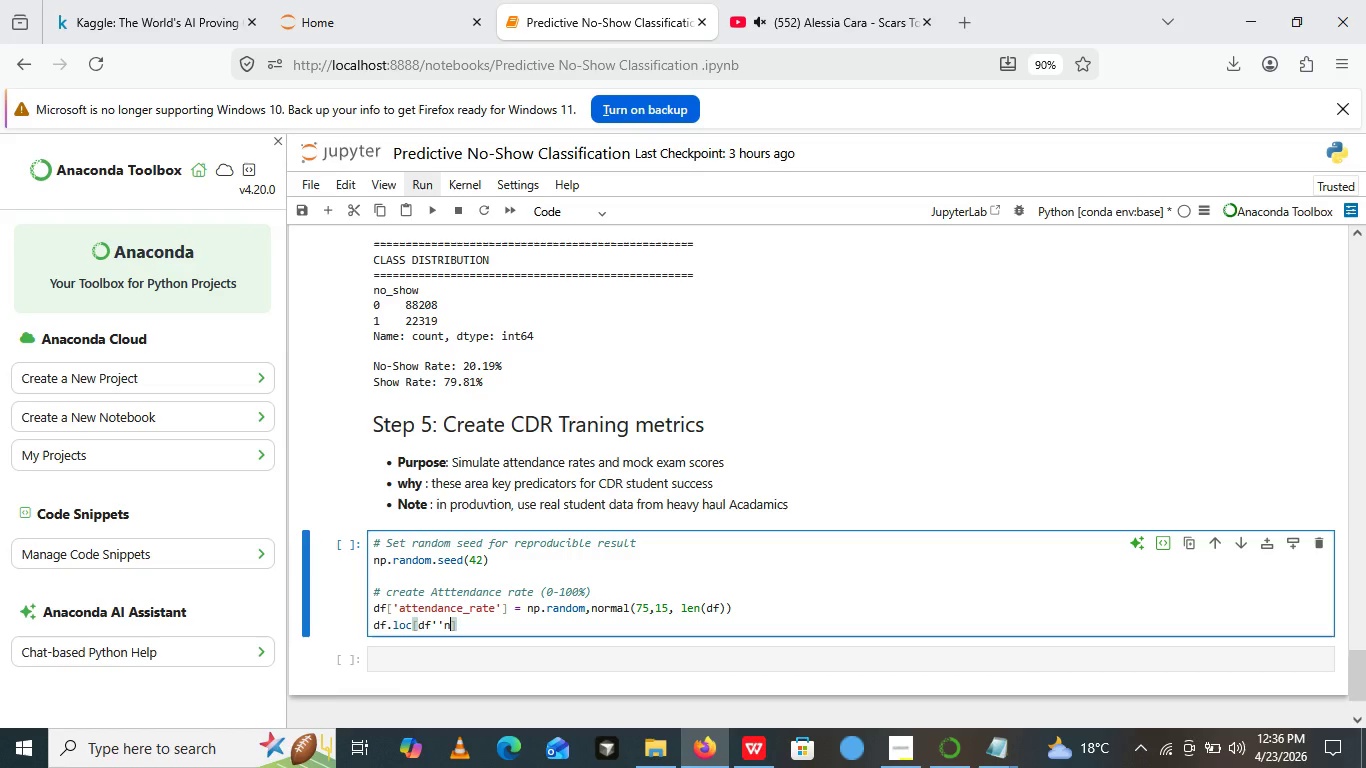 
type(no_show)
 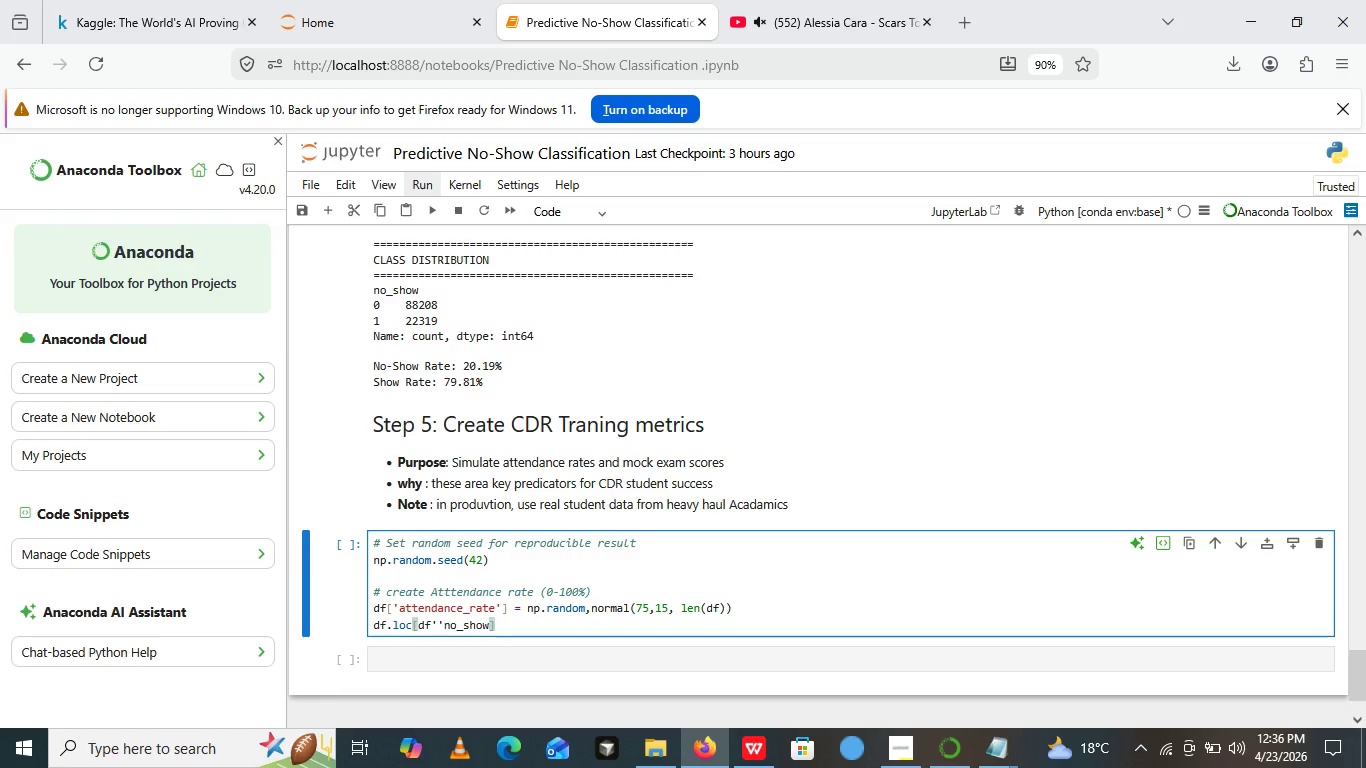 
left_click([440, 628])
 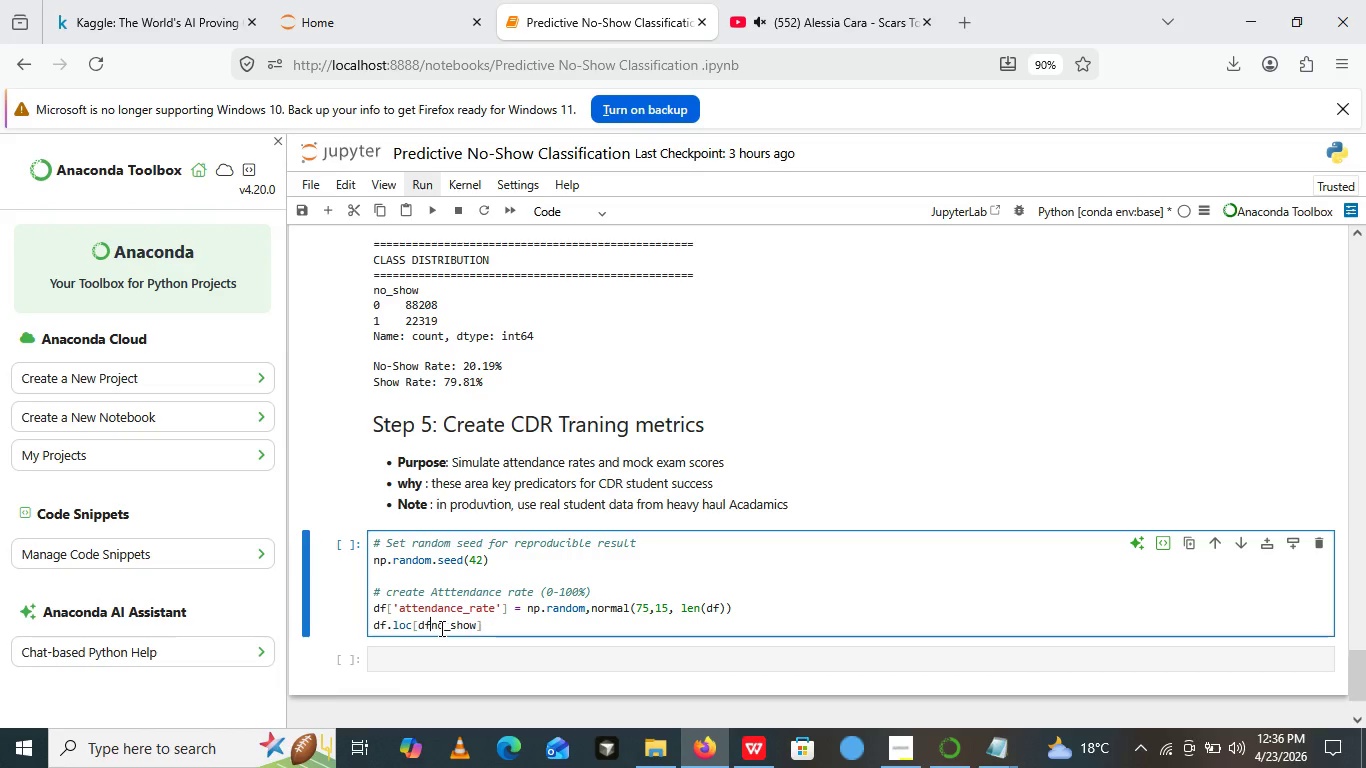 
key(Backspace)
 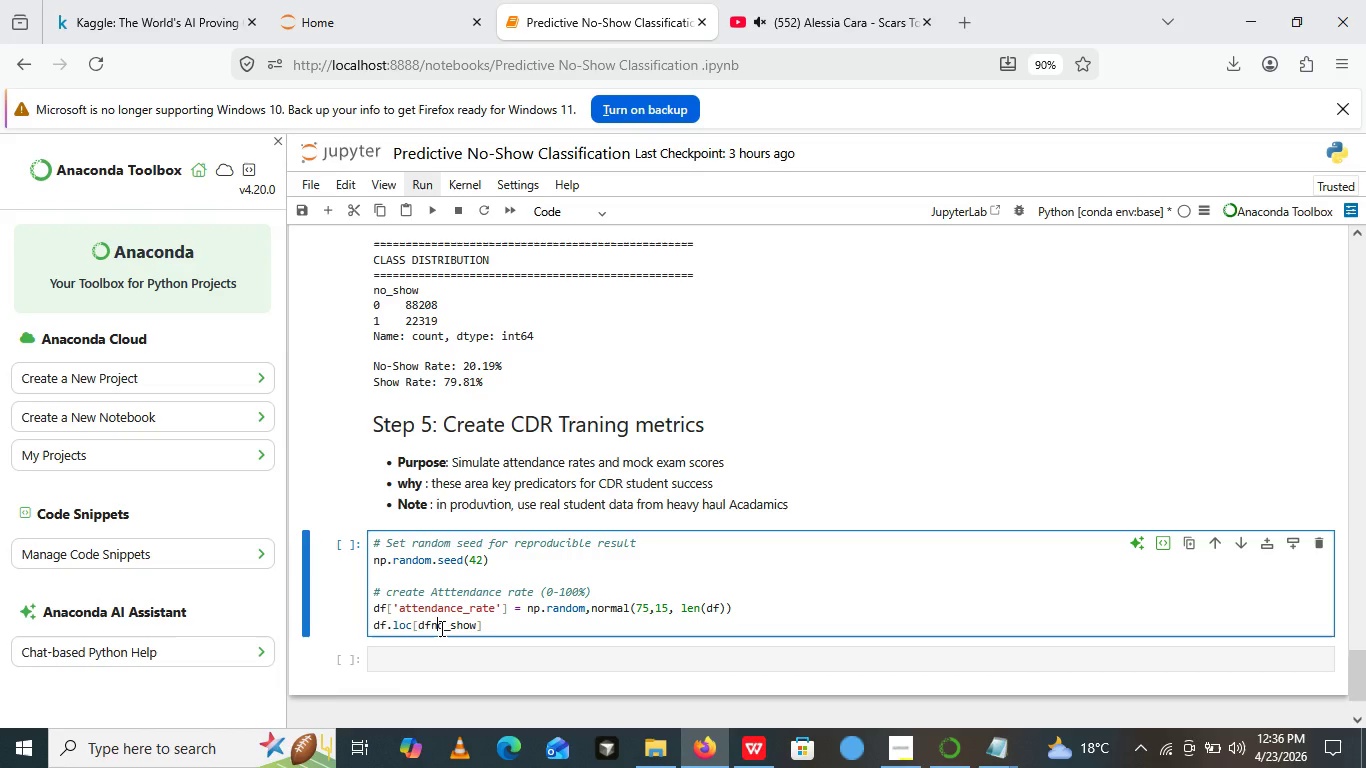 
key(ArrowRight)
 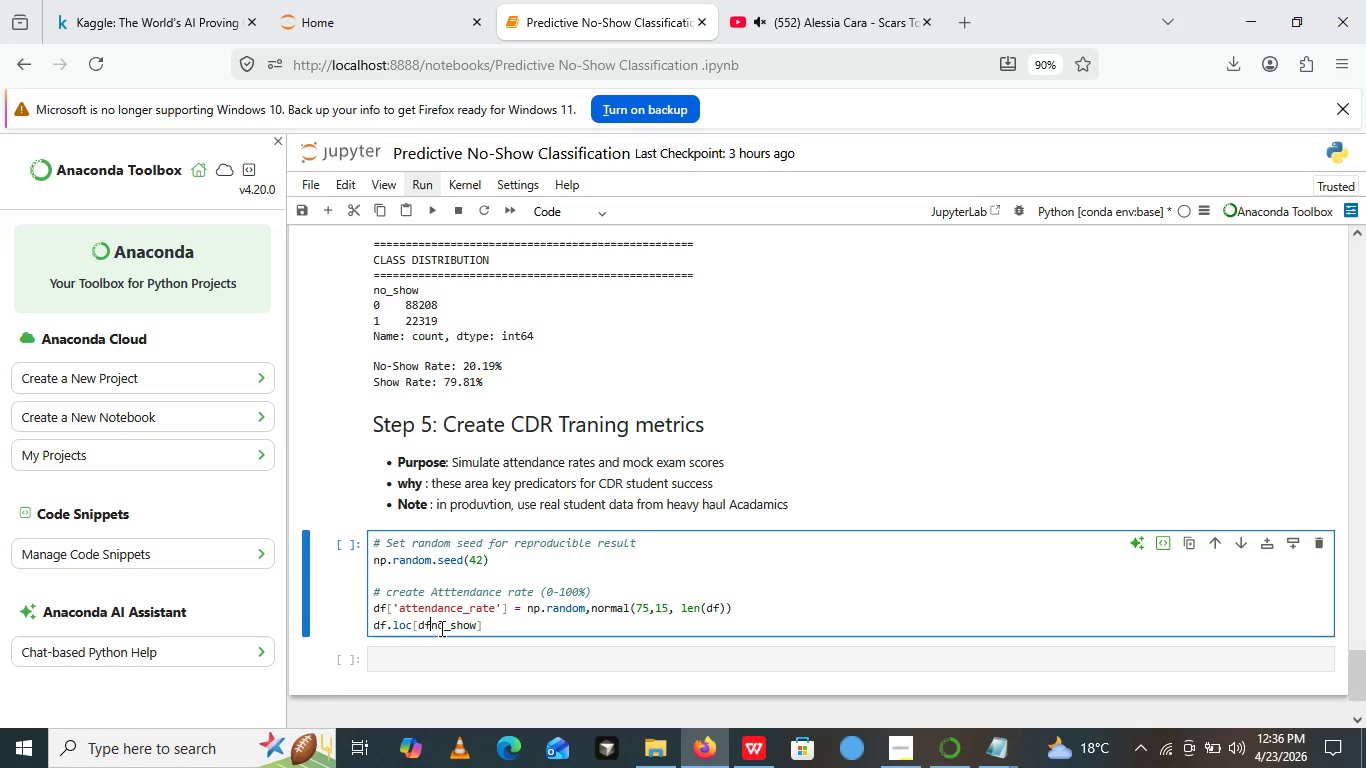 
key(ArrowLeft)
 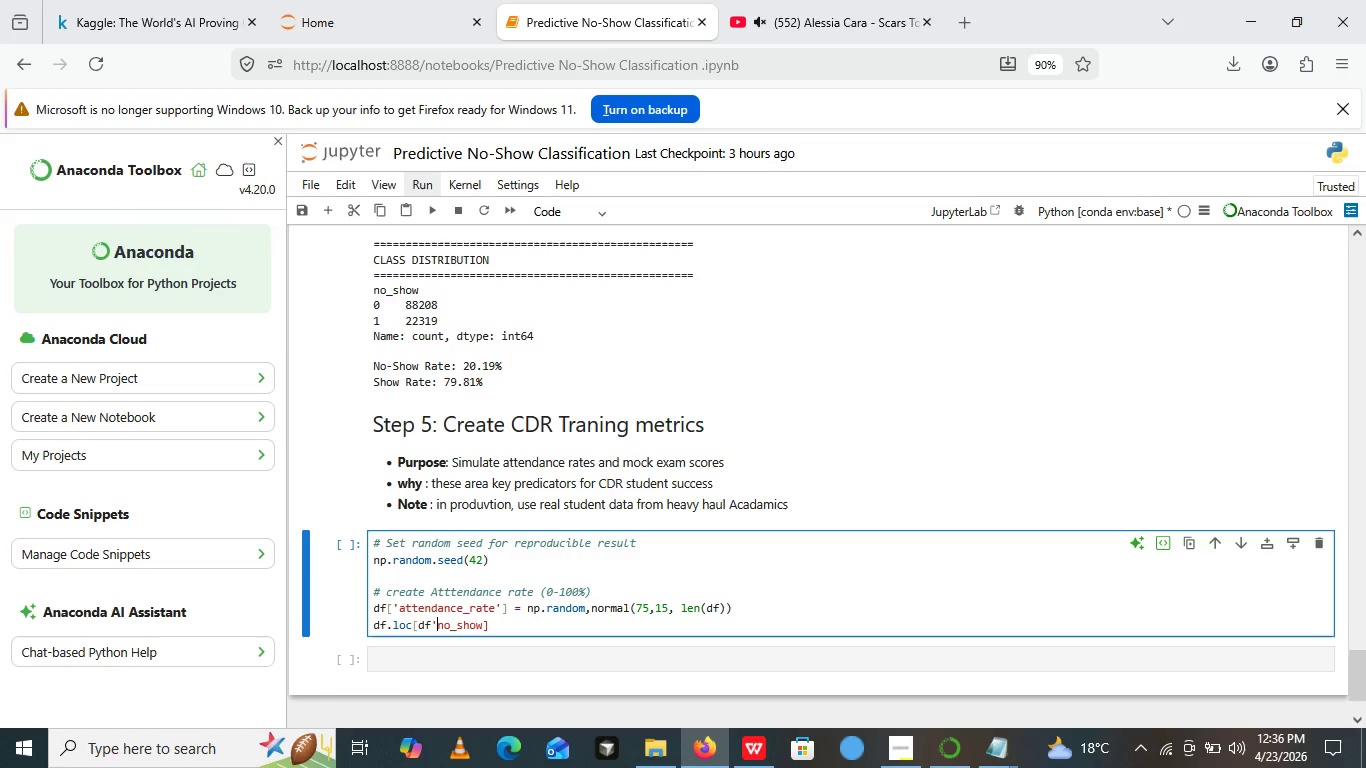 
key(Quote)
 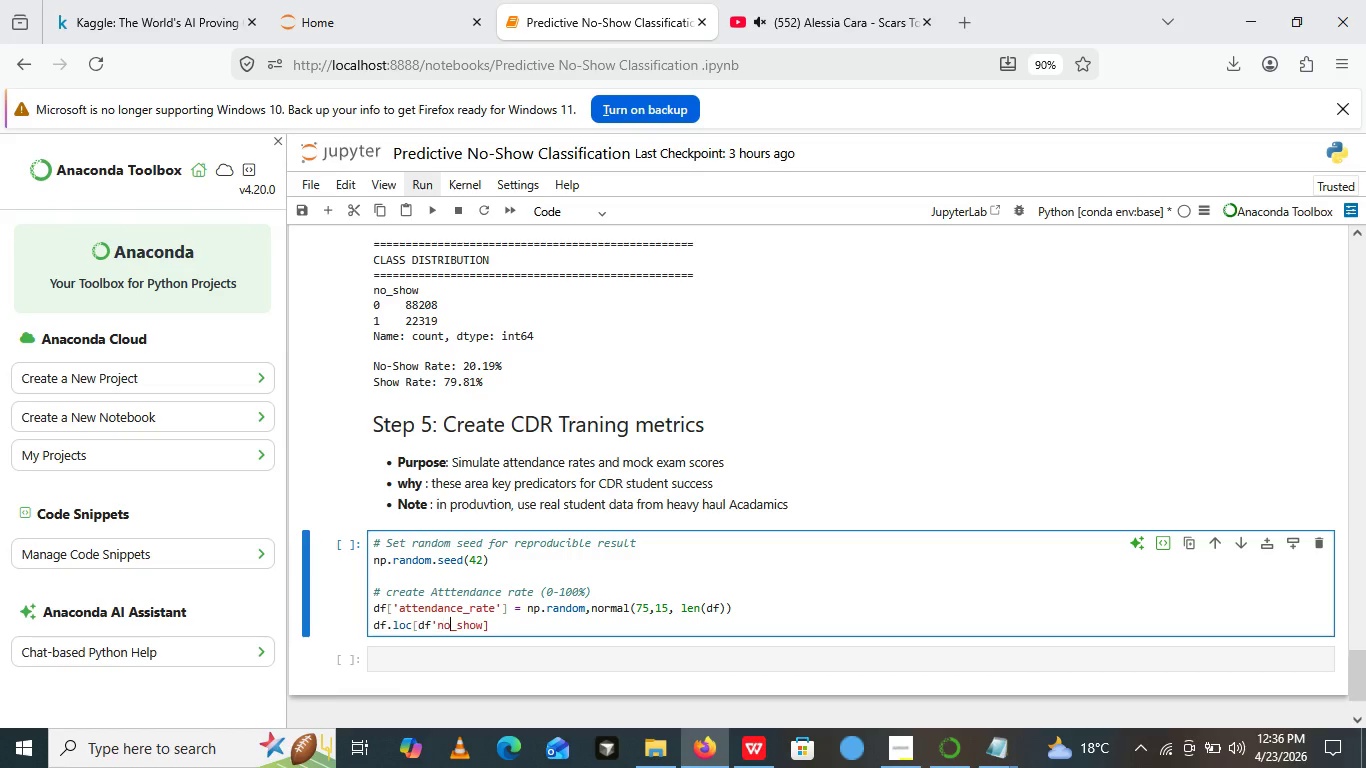 
key(ArrowRight)
 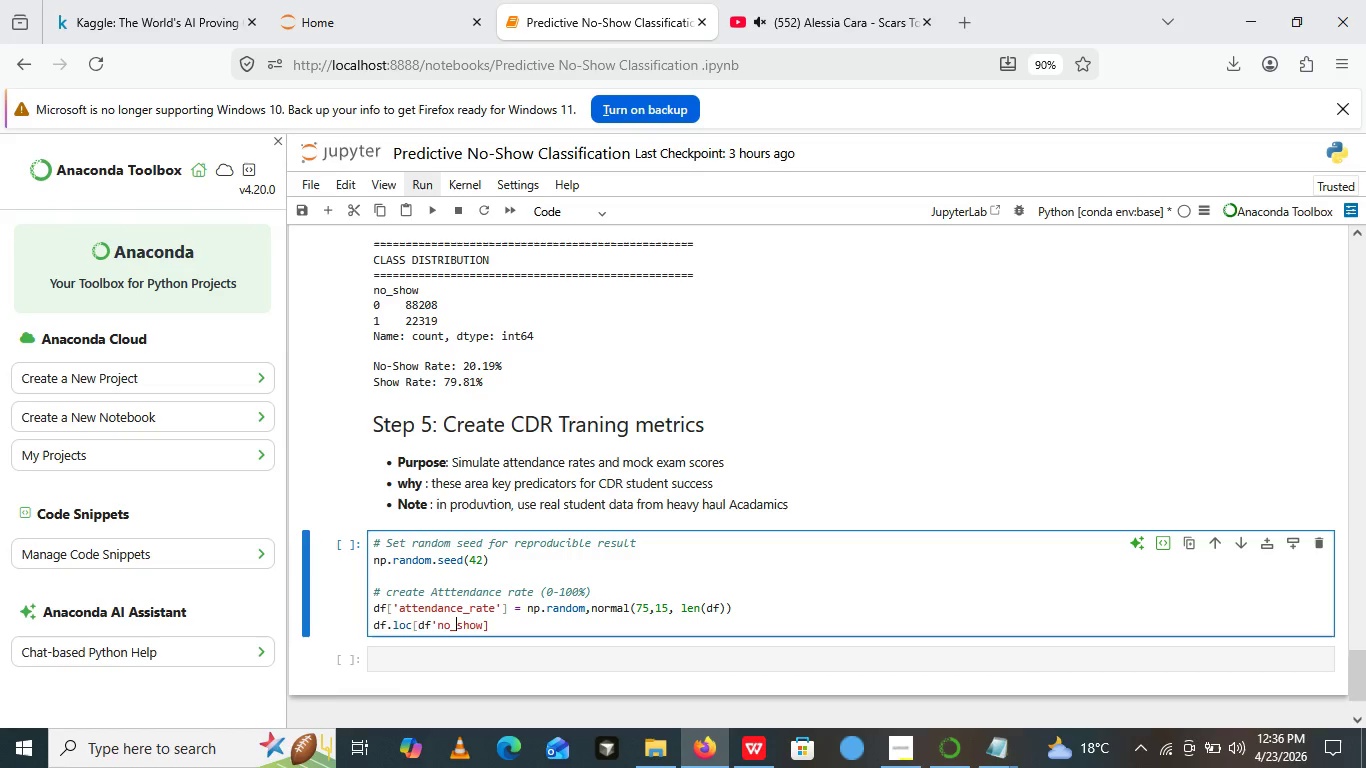 
key(ArrowRight)
 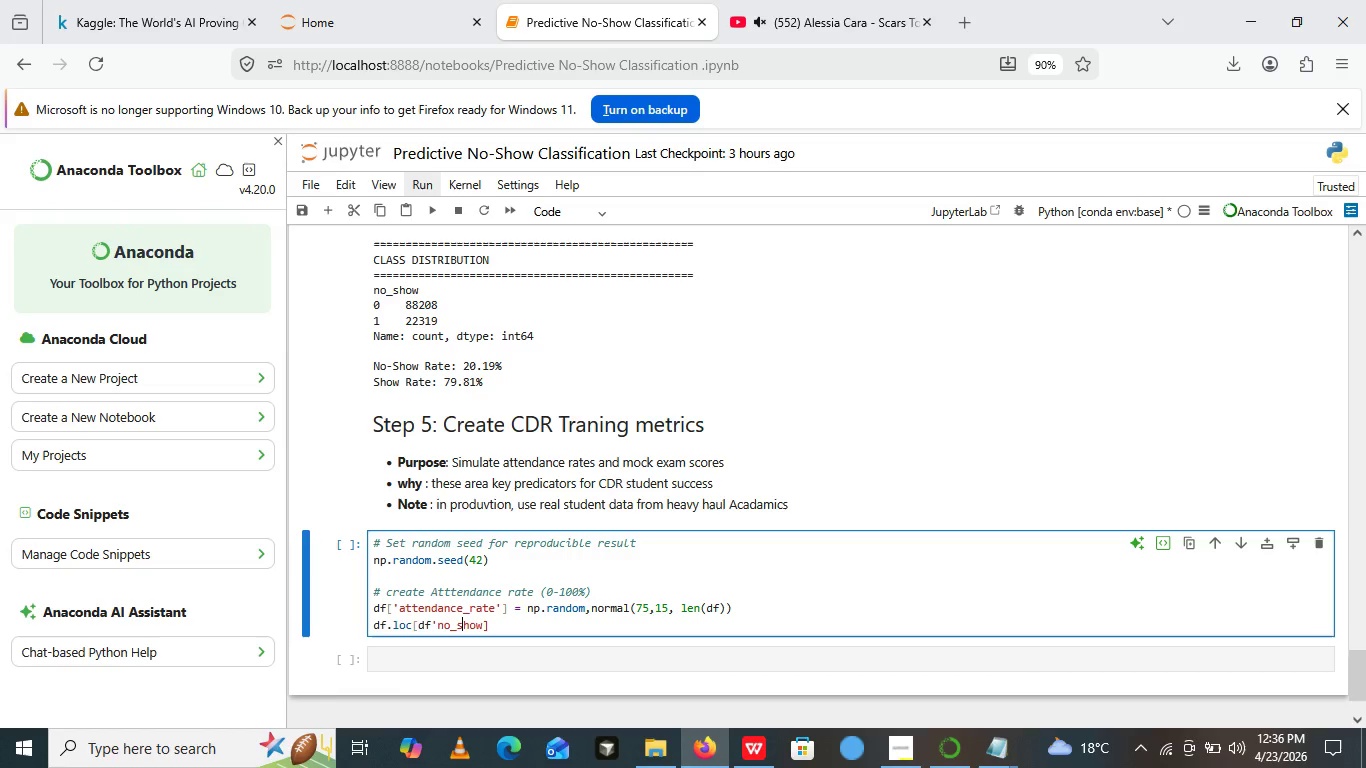 
key(ArrowRight)
 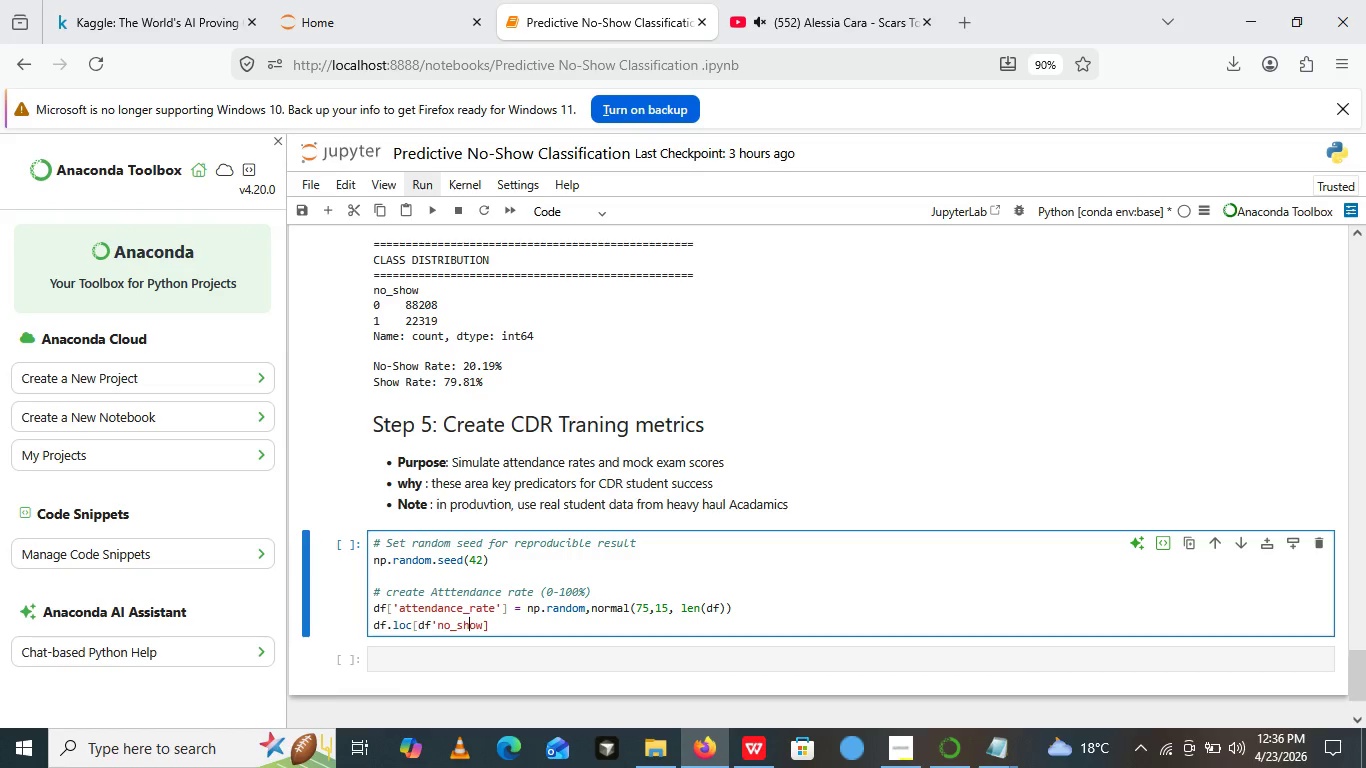 
key(ArrowRight)
 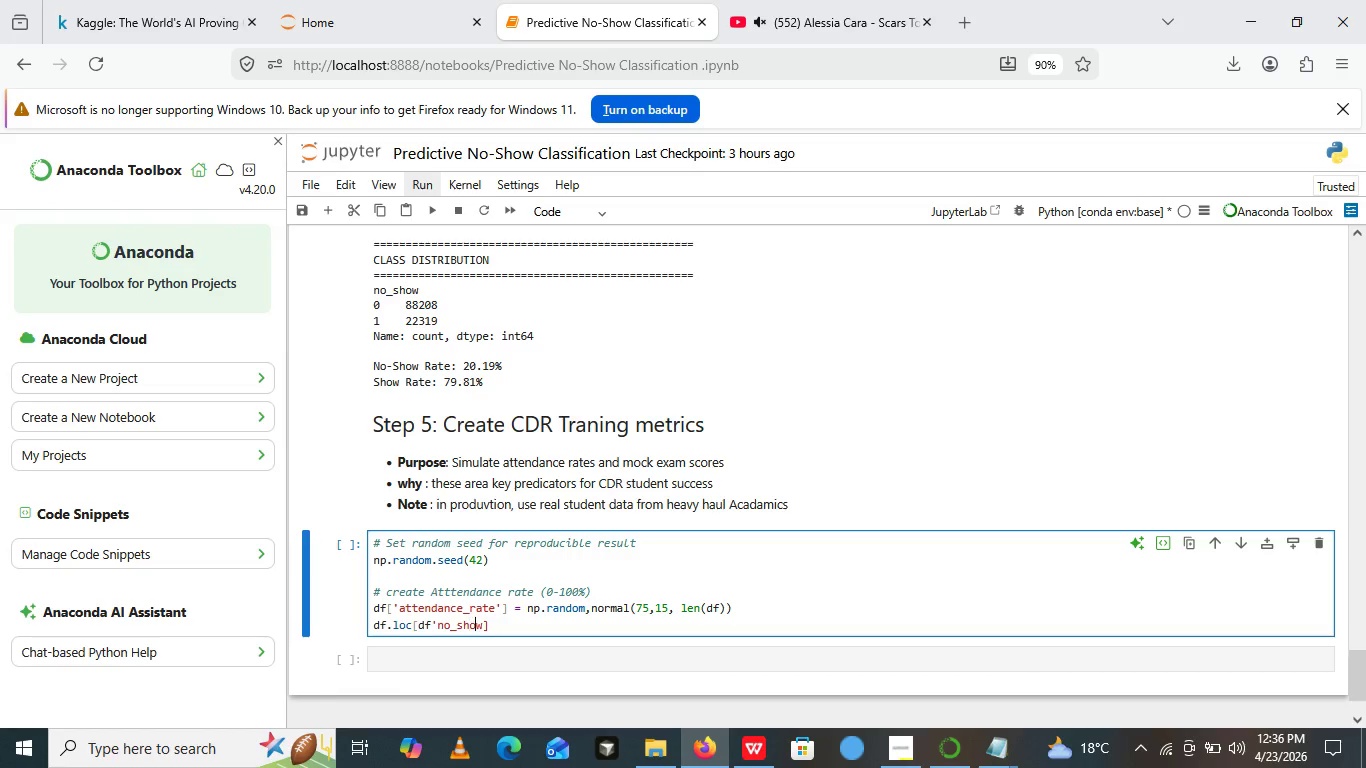 
key(ArrowRight)
 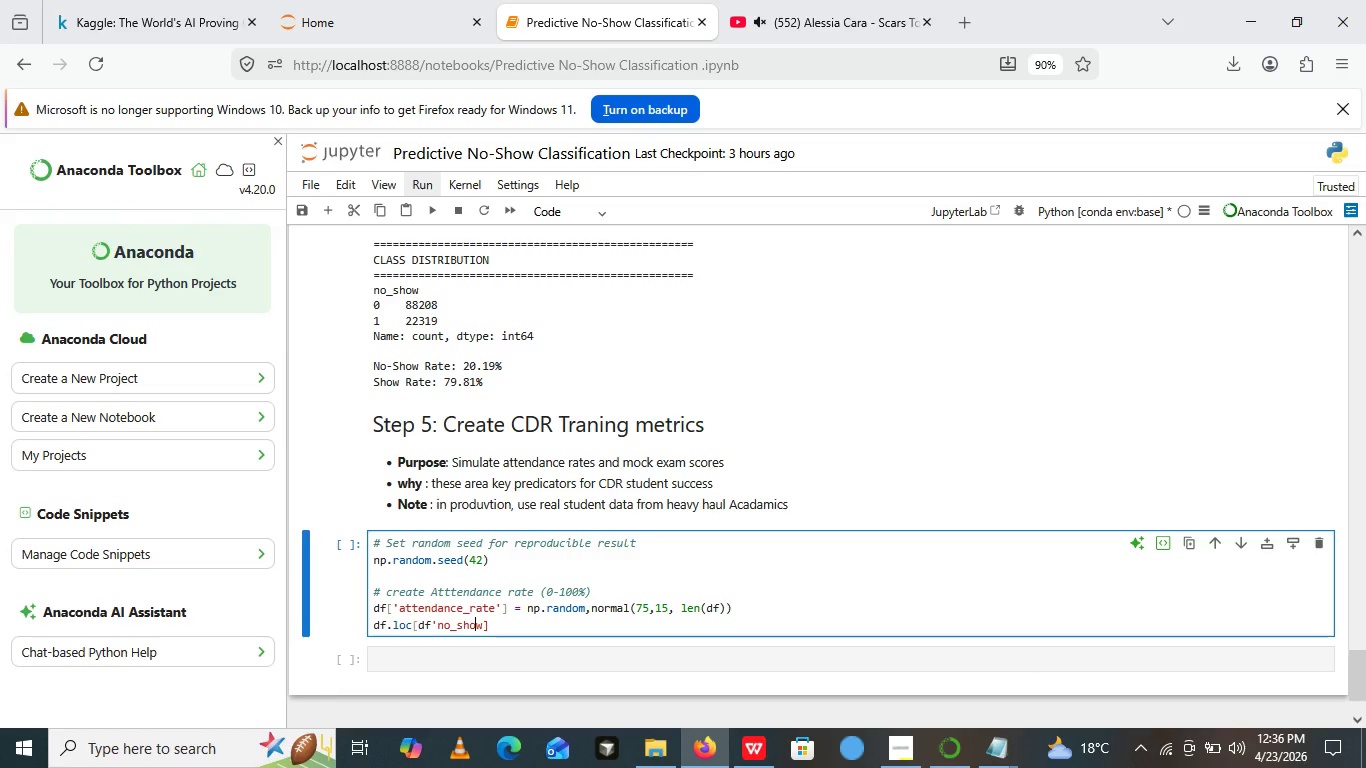 
key(ArrowRight)
 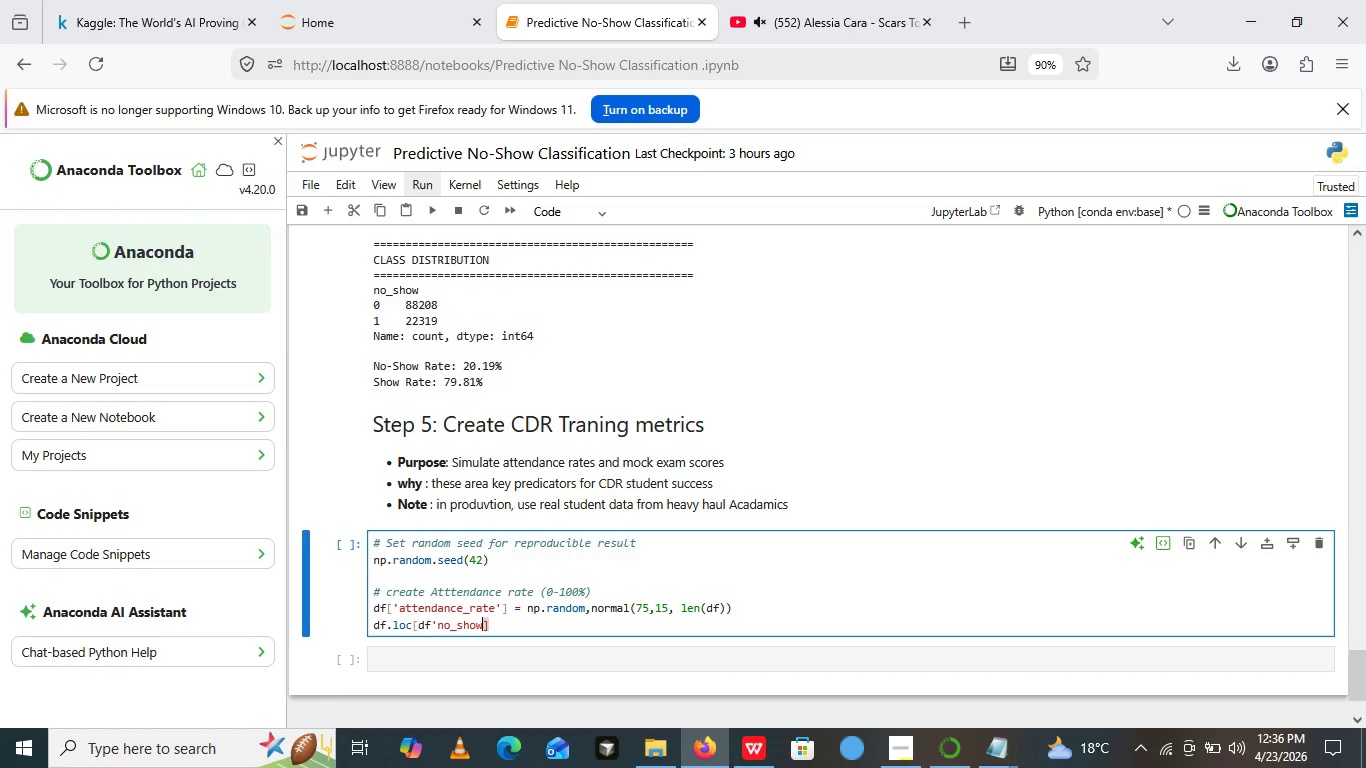 
key(ArrowRight)
 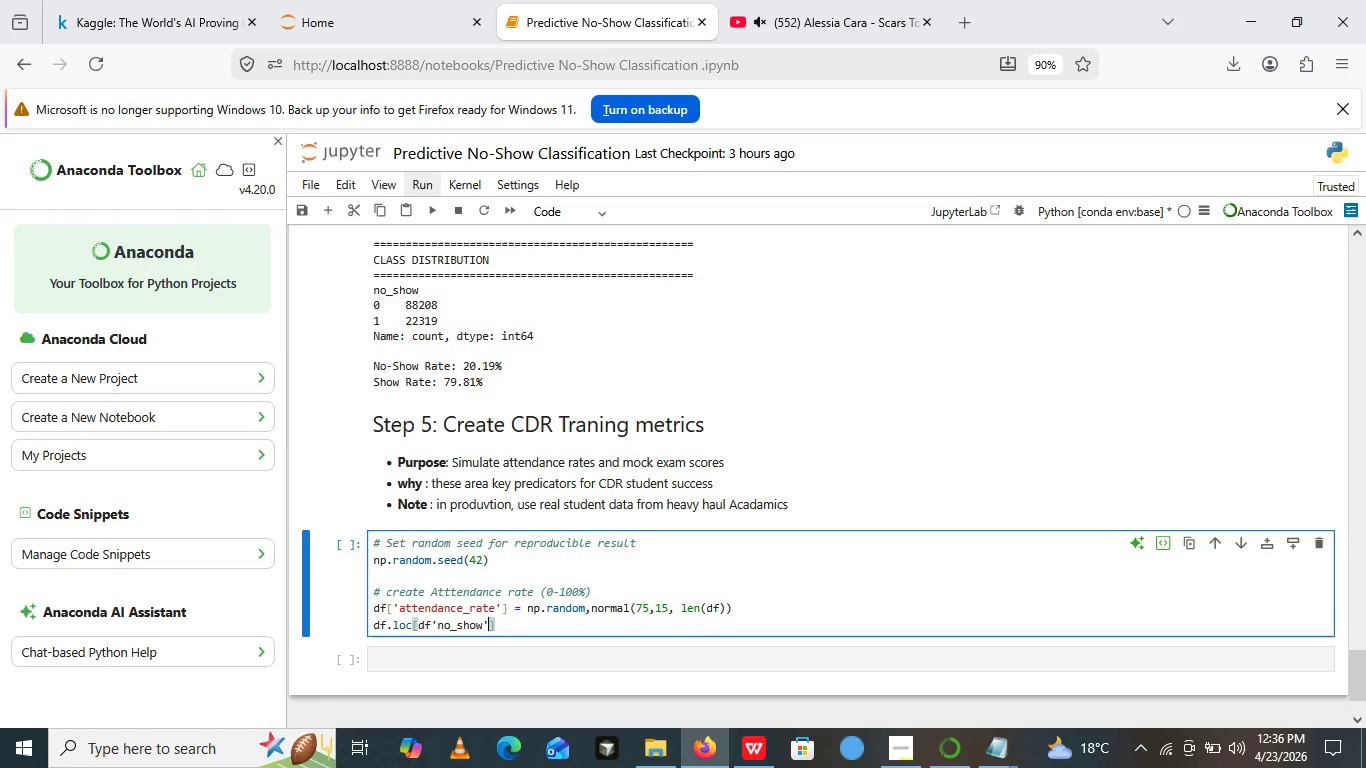 
key(Quote)
 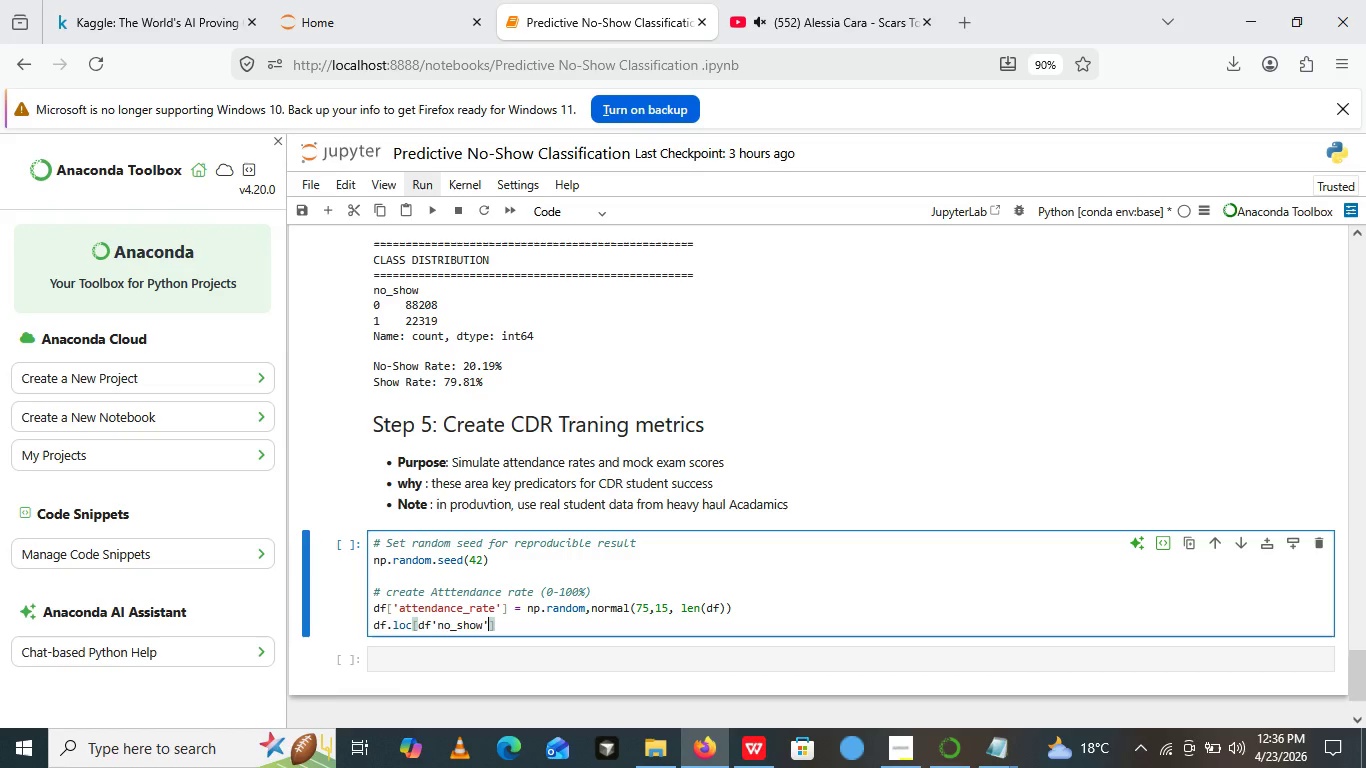 
key(ArrowRight)
 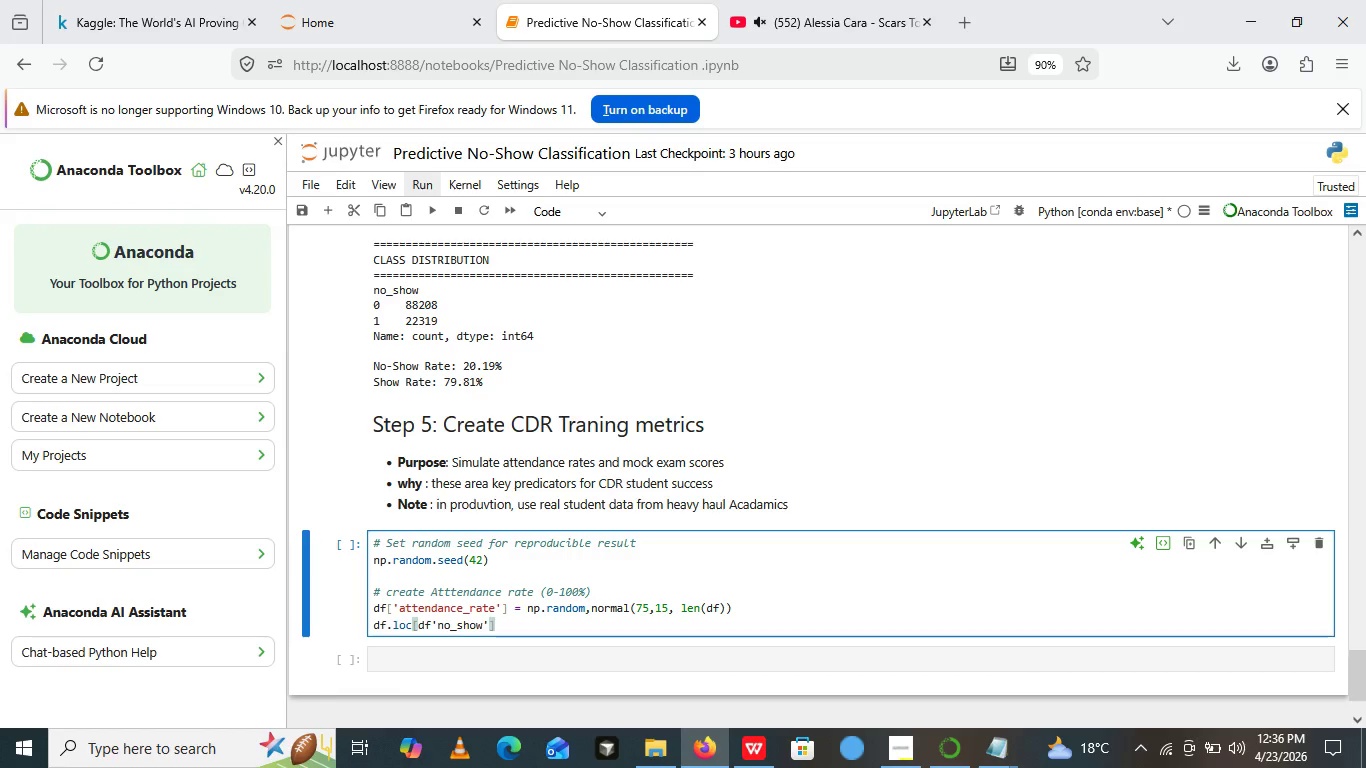 
key(Equal)
 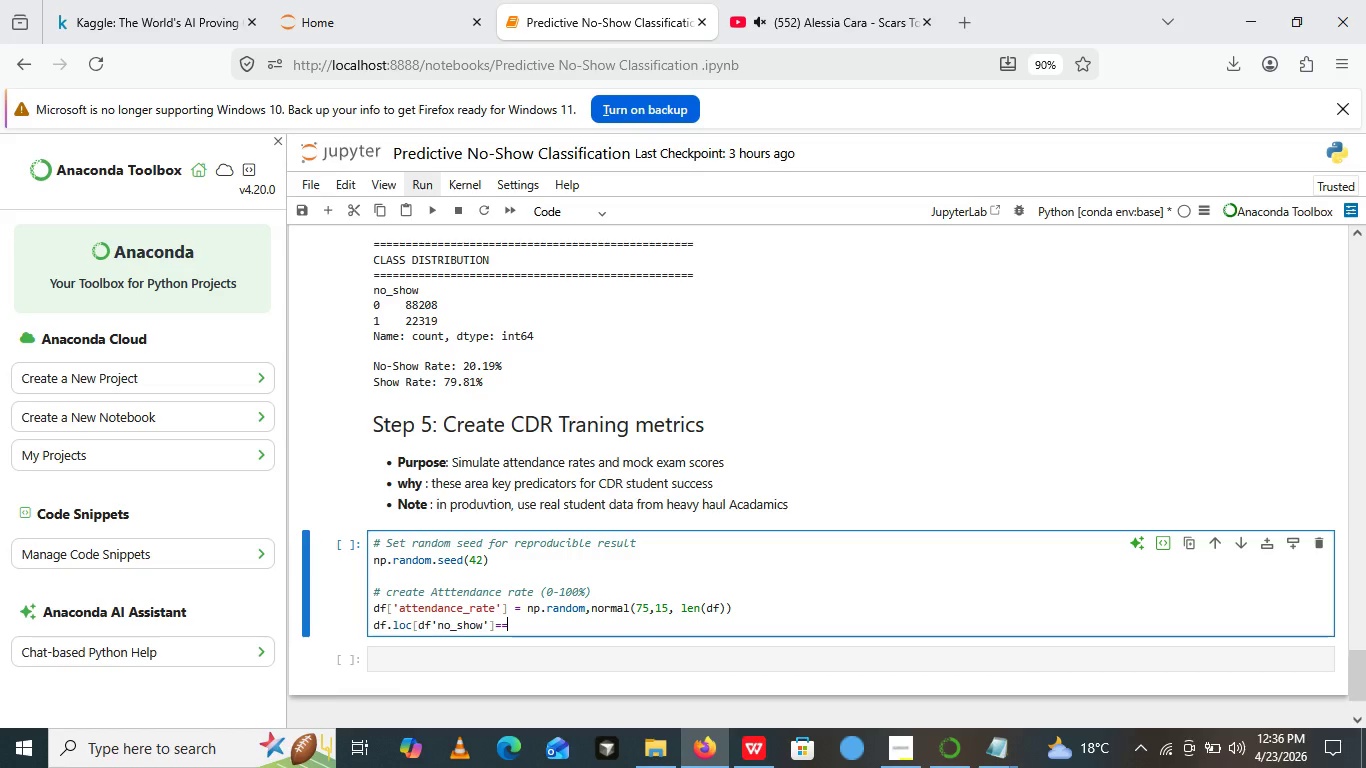 
key(Equal)
 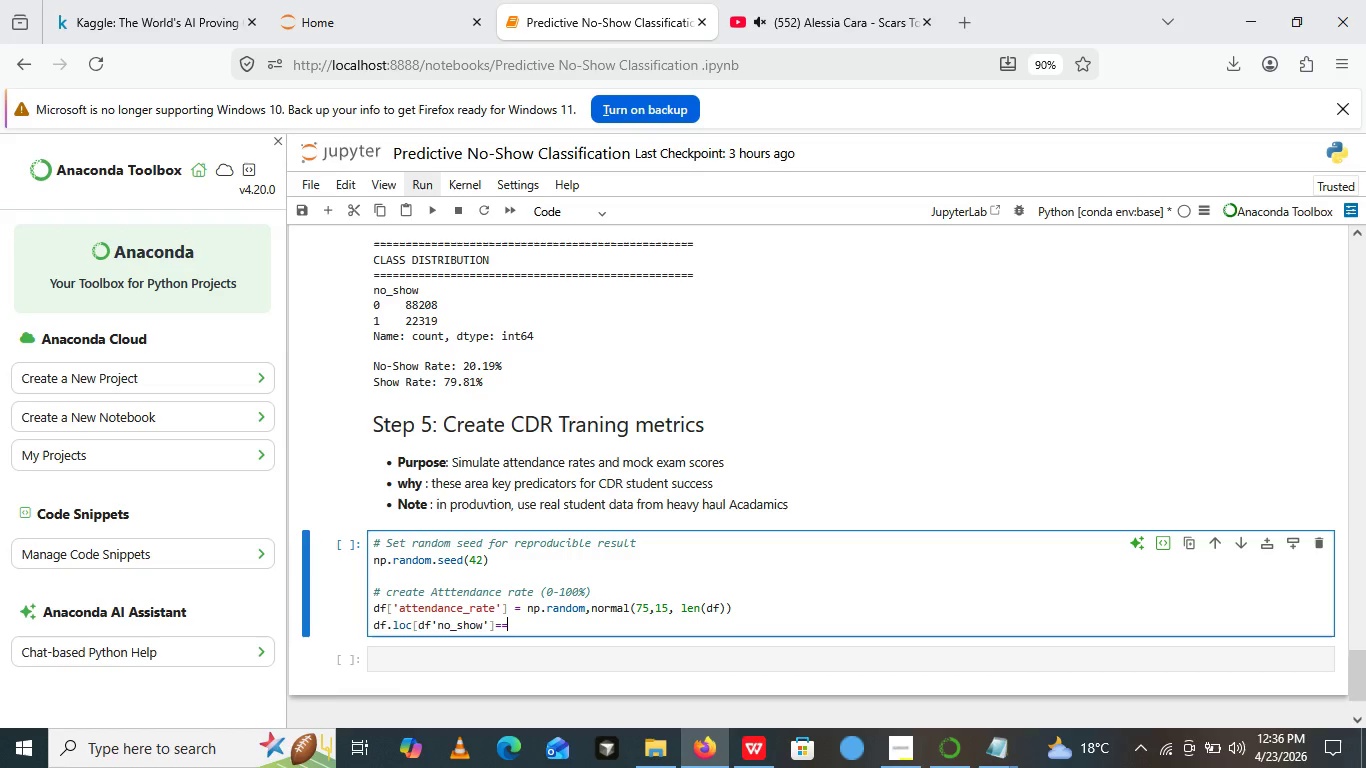 
key(1)
 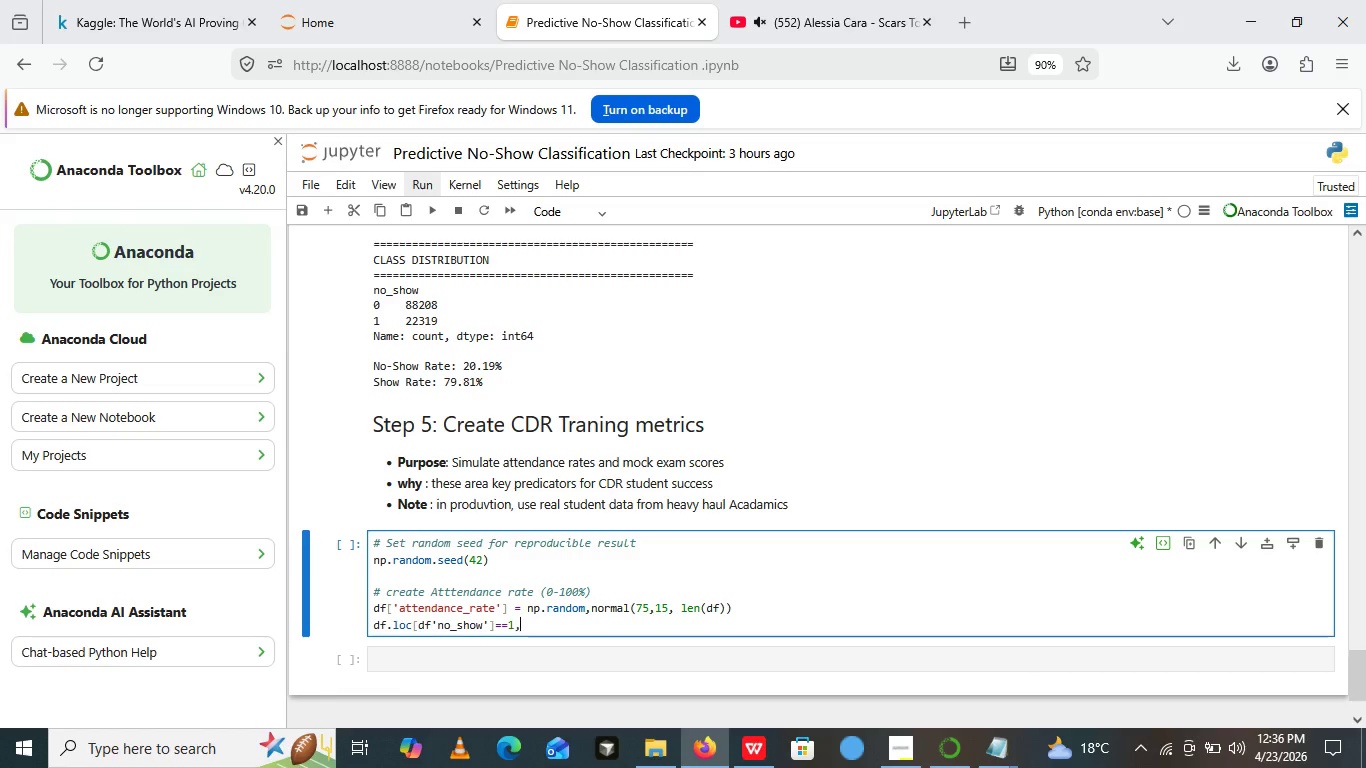 
key(Comma)
 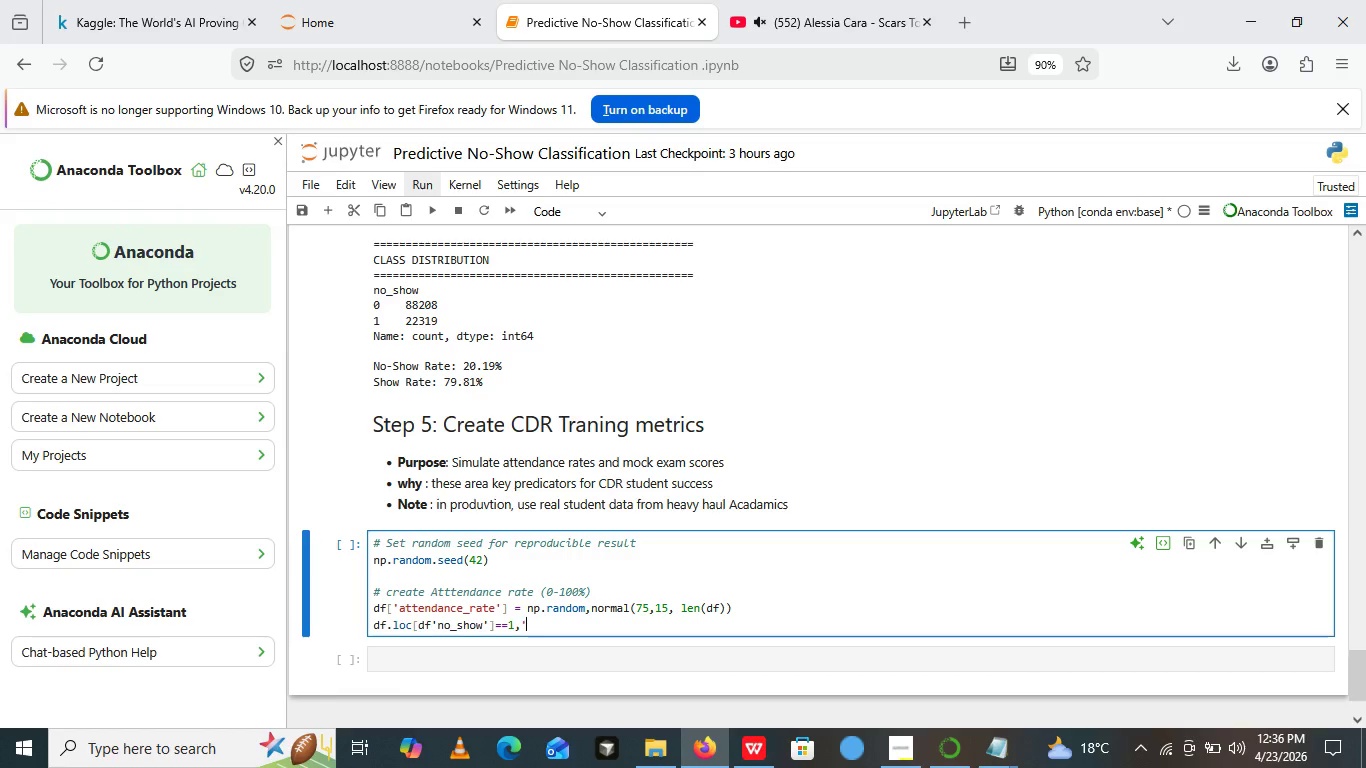 
key(Quote)
 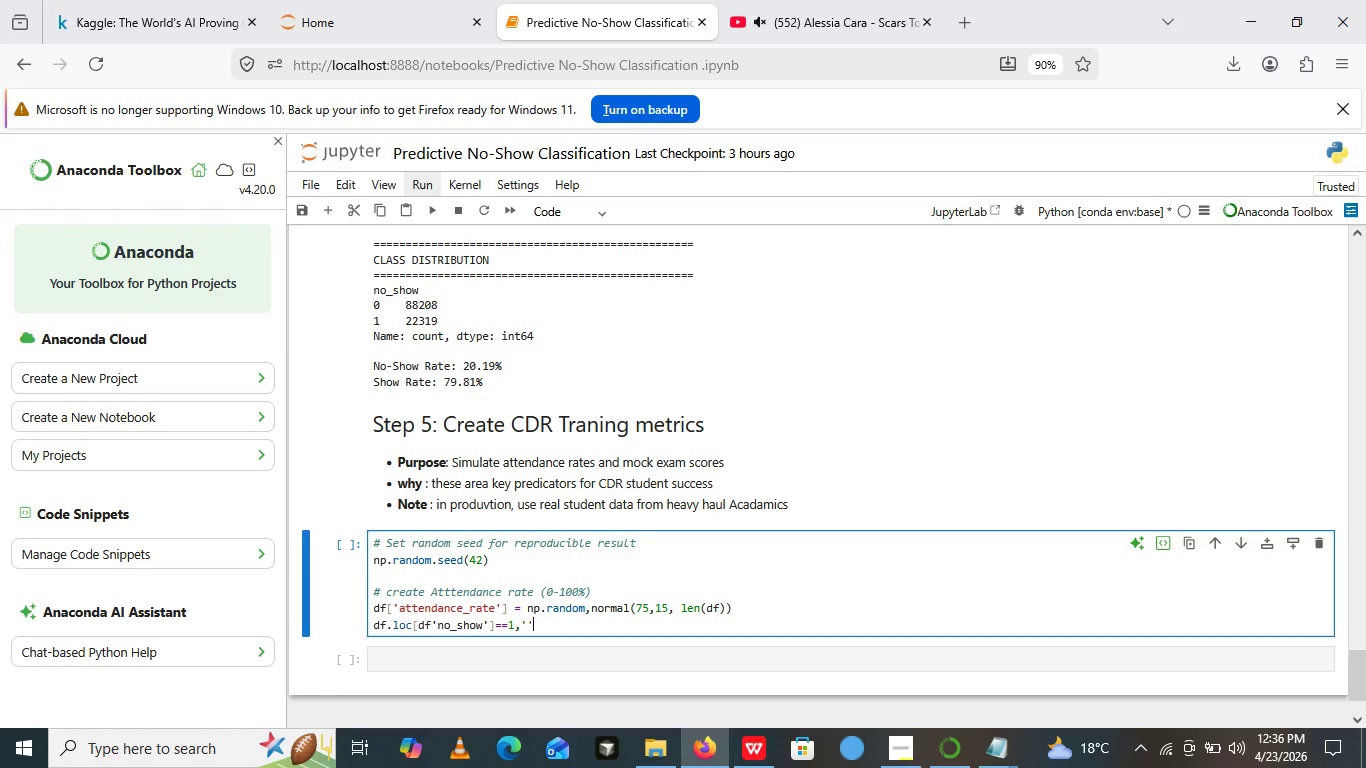 
key(Quote)
 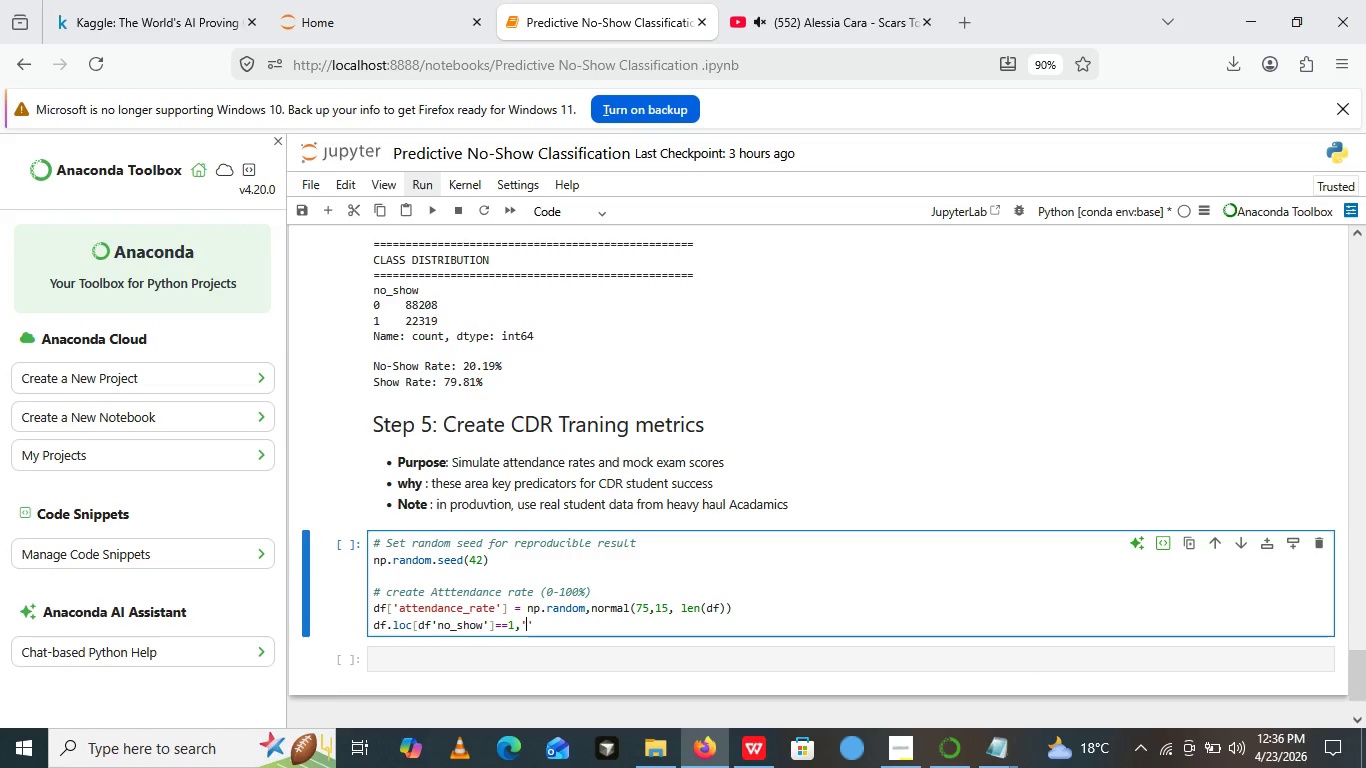 
key(ArrowLeft)
 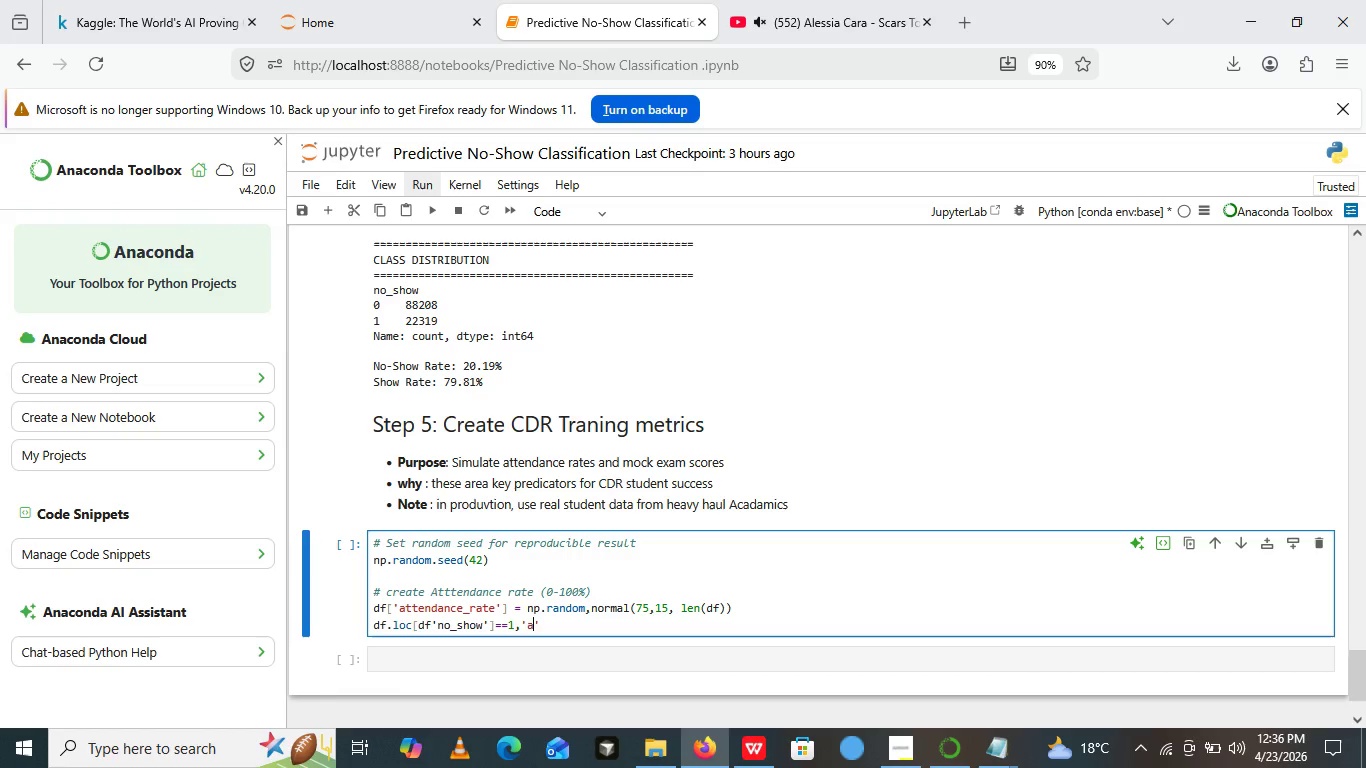 
type(attendance_rate)
 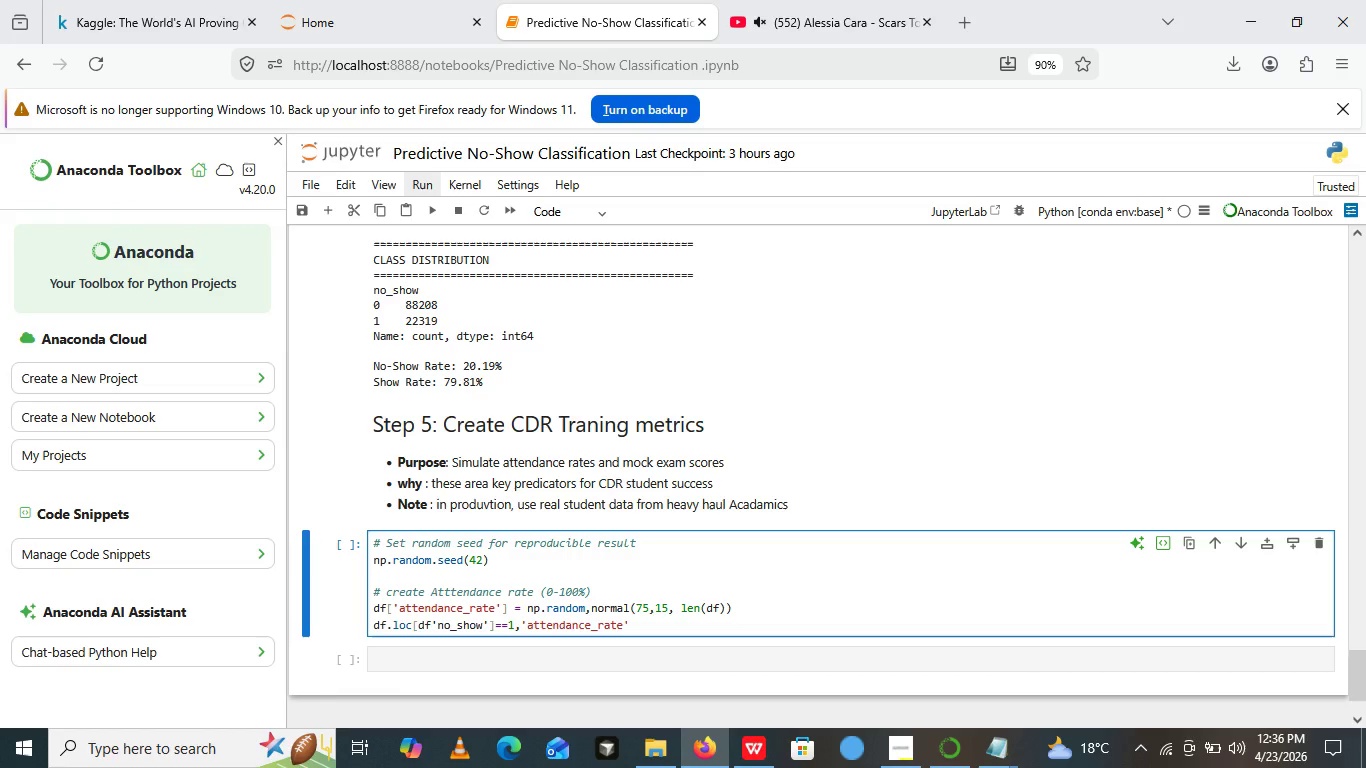 
wait(18.75)
 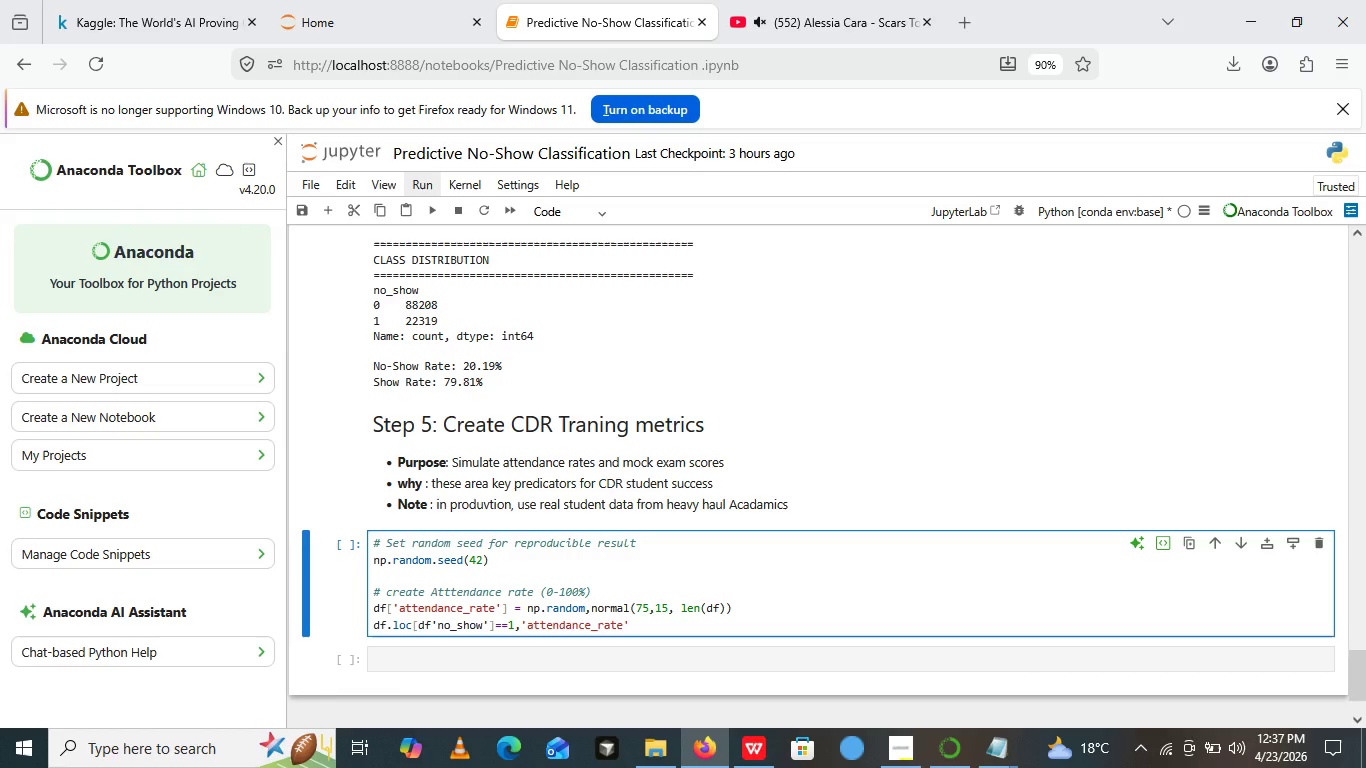 
key(ArrowRight)
 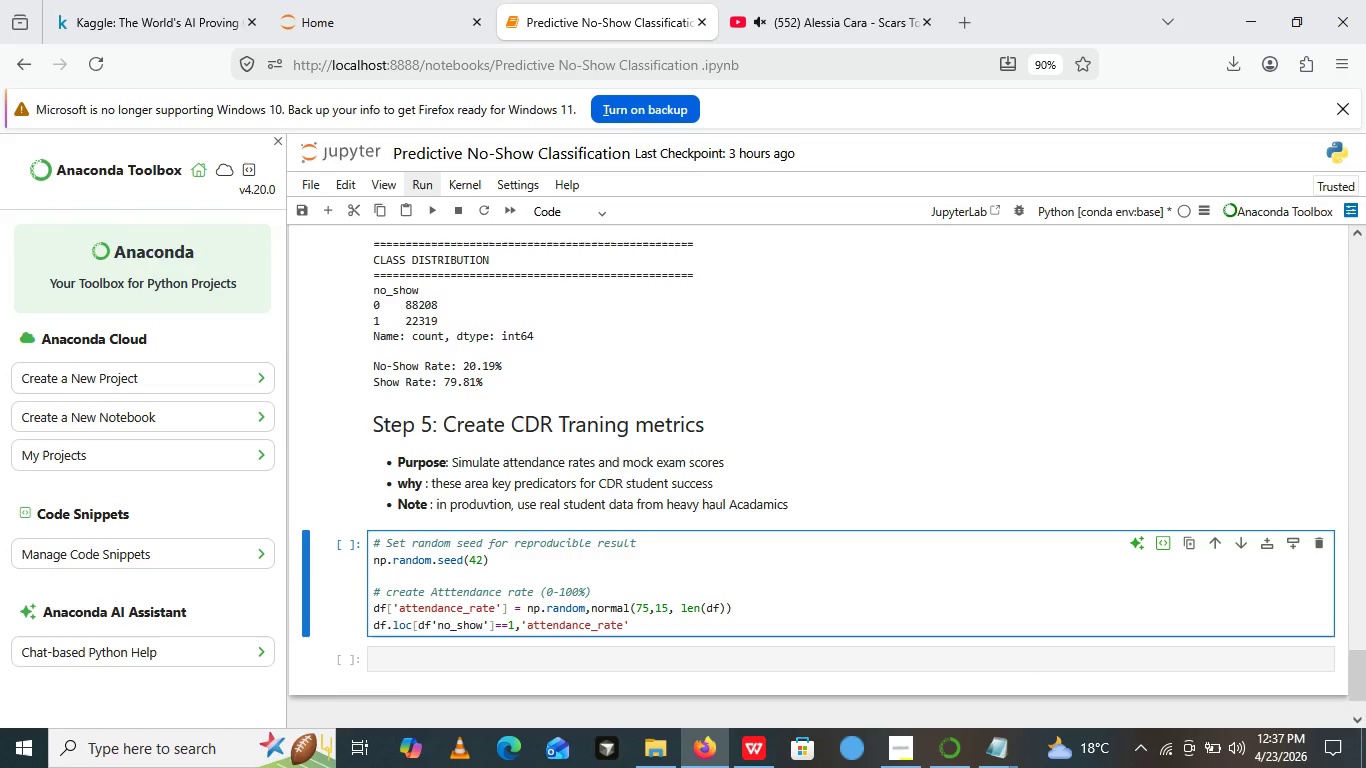 
key(BracketRight)
 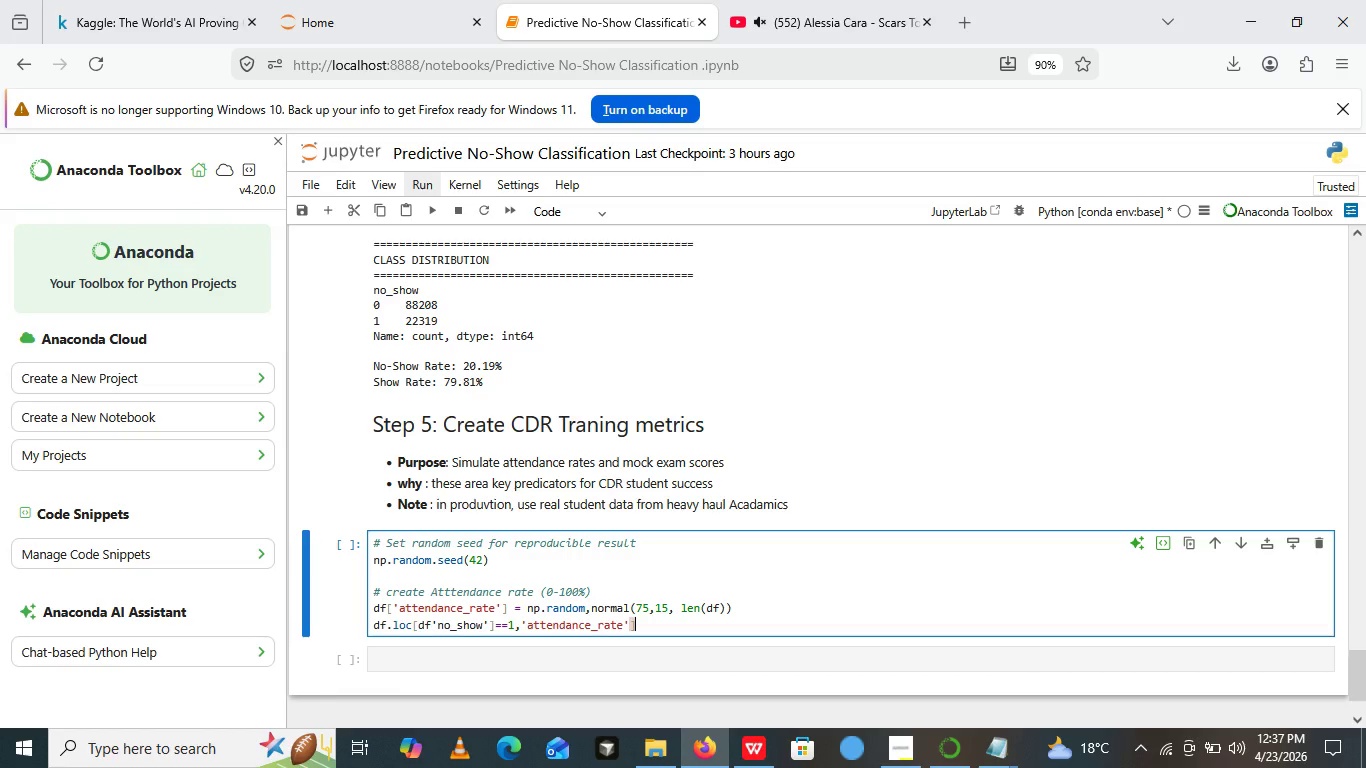 
wait(7.92)
 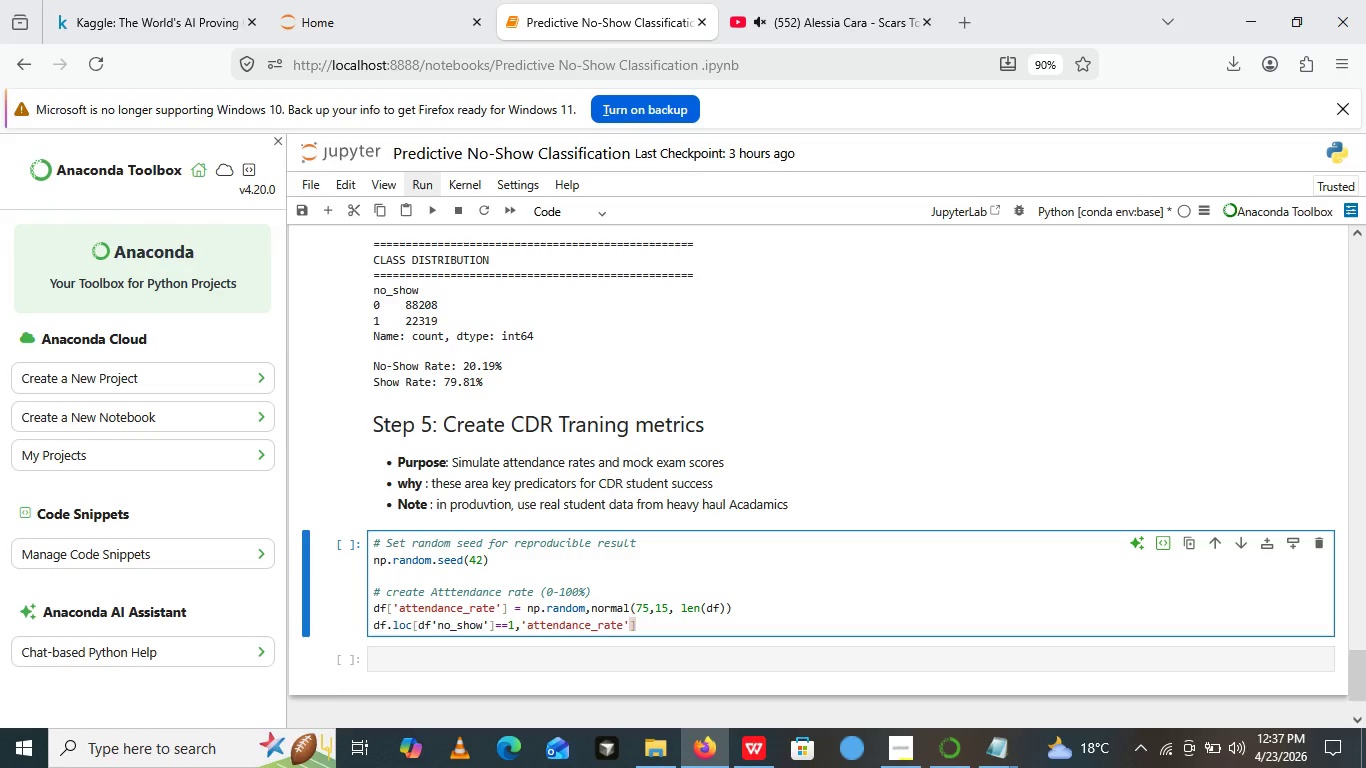 
key(1)
 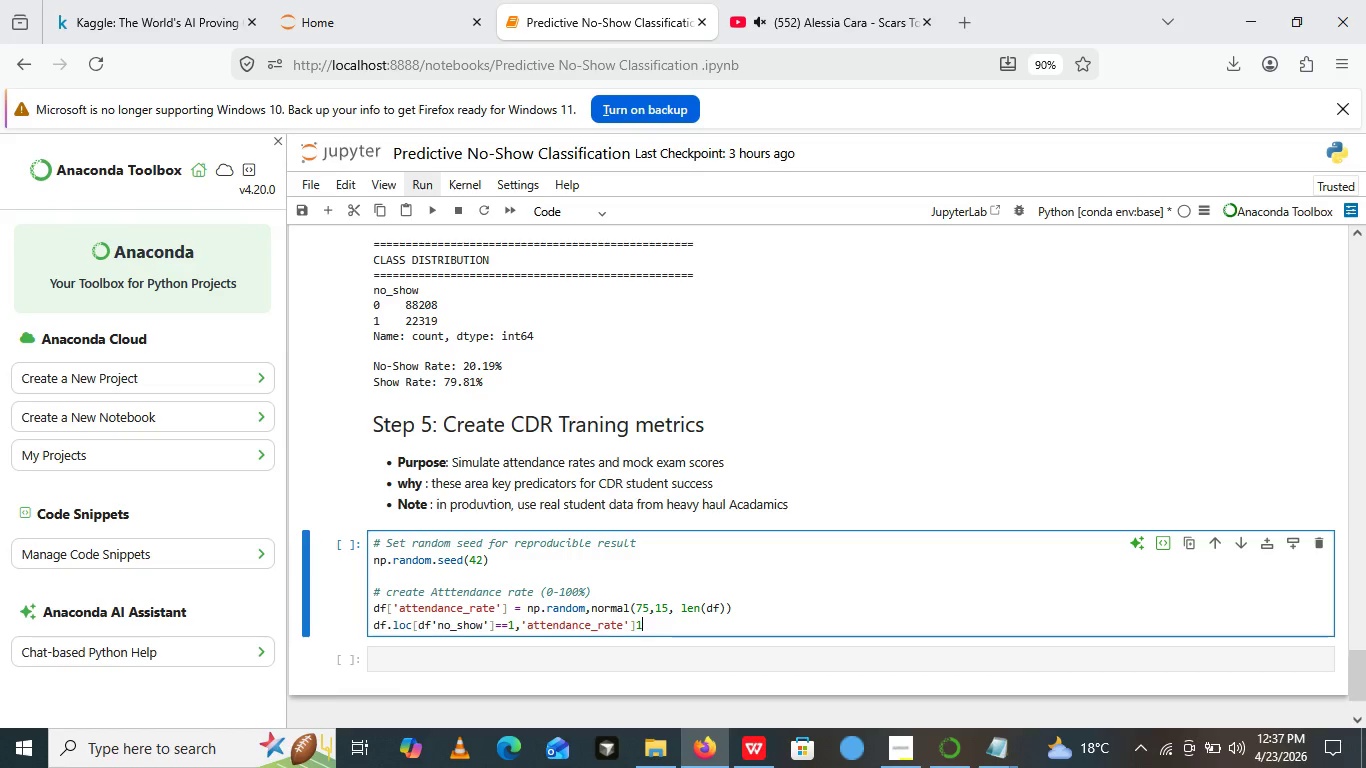 
key(Comma)
 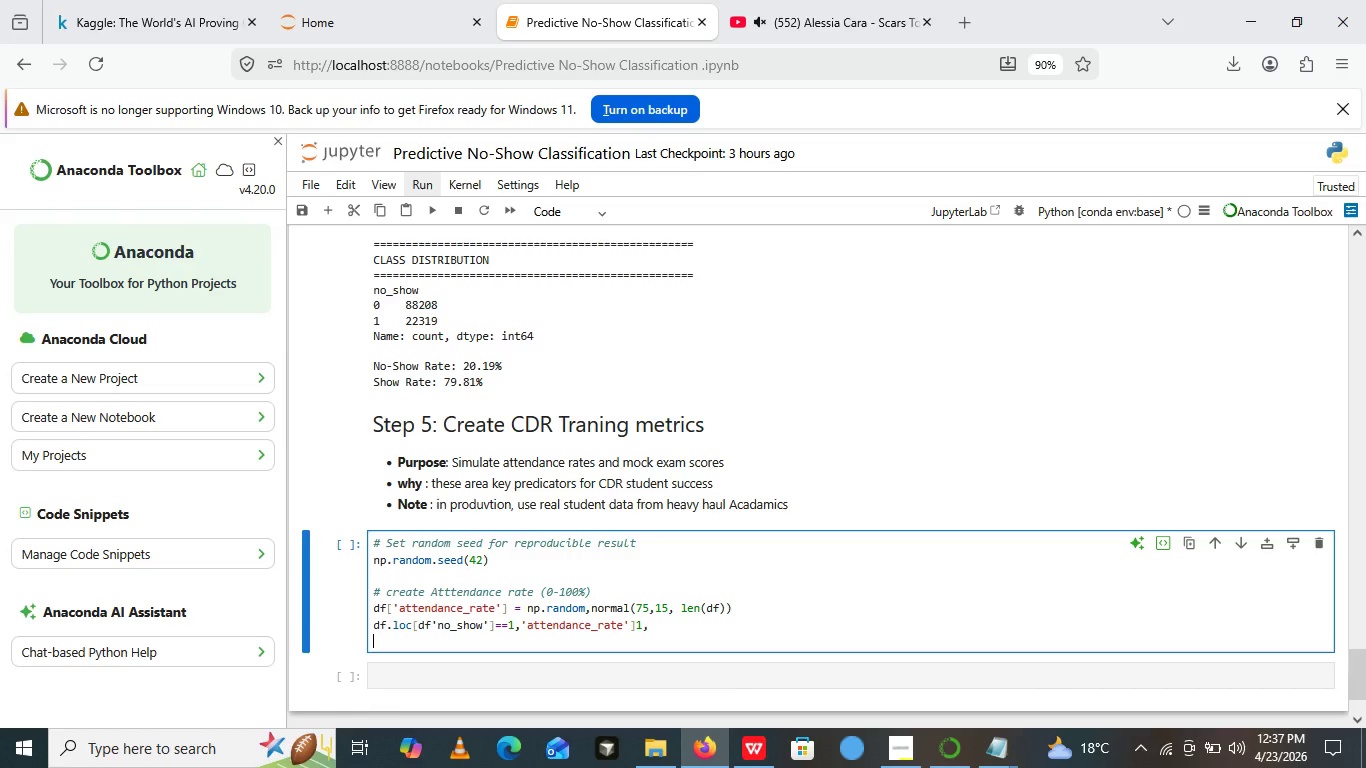 
key(Enter)
 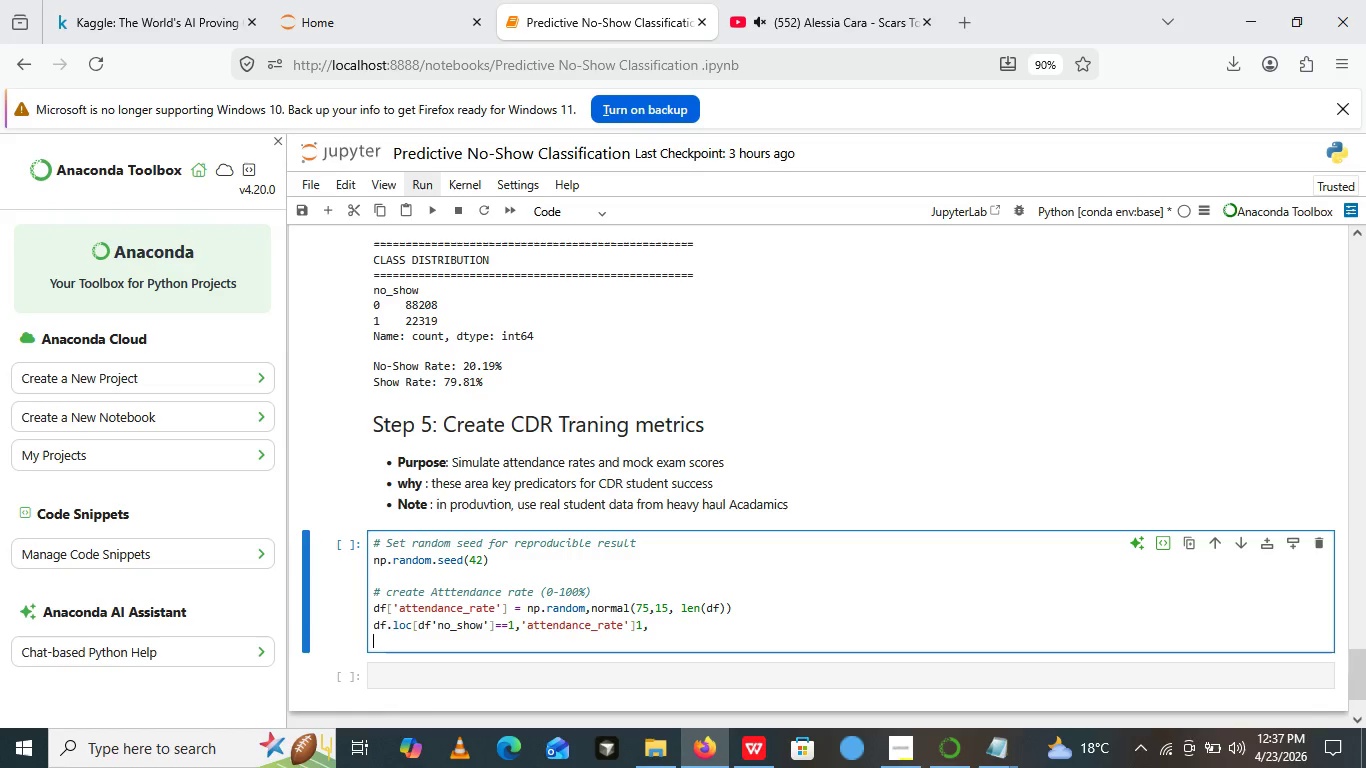 
wait(9.95)
 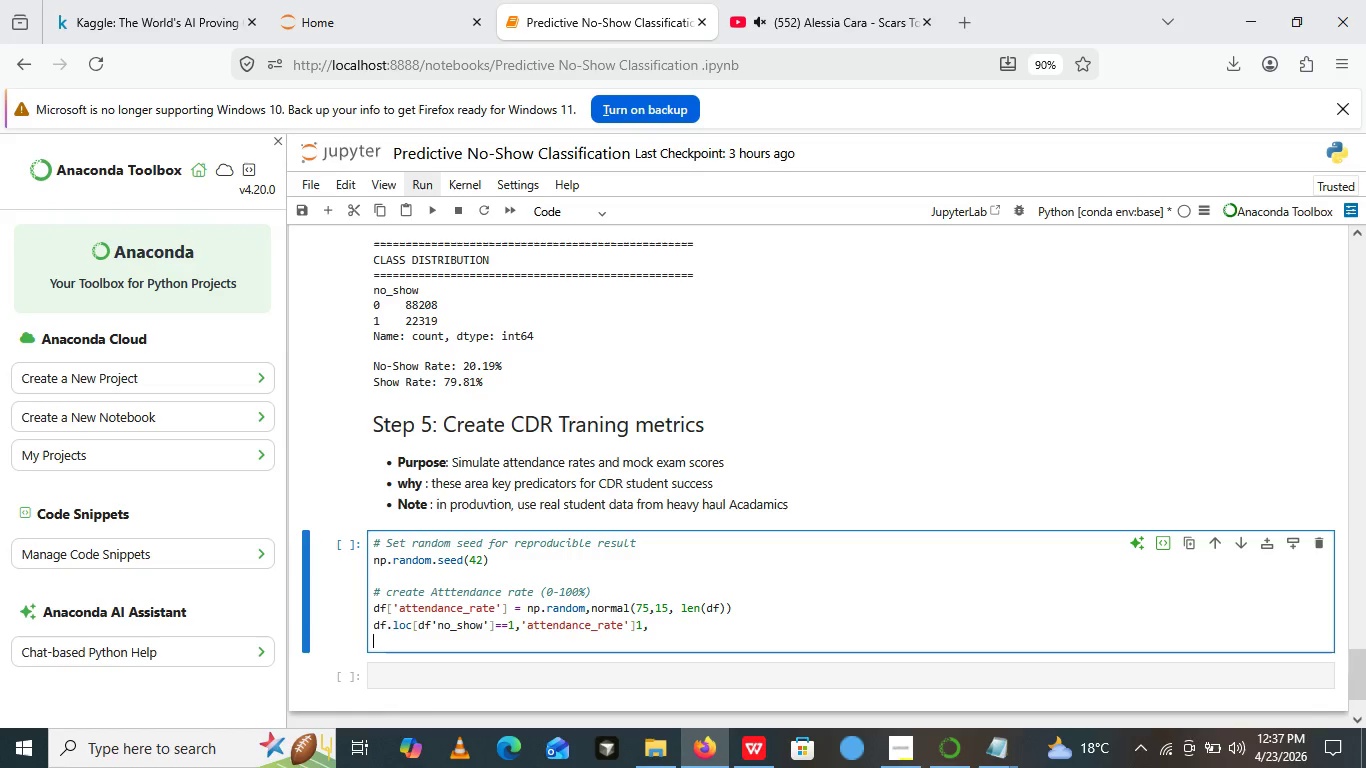 
left_click([640, 620])
 